 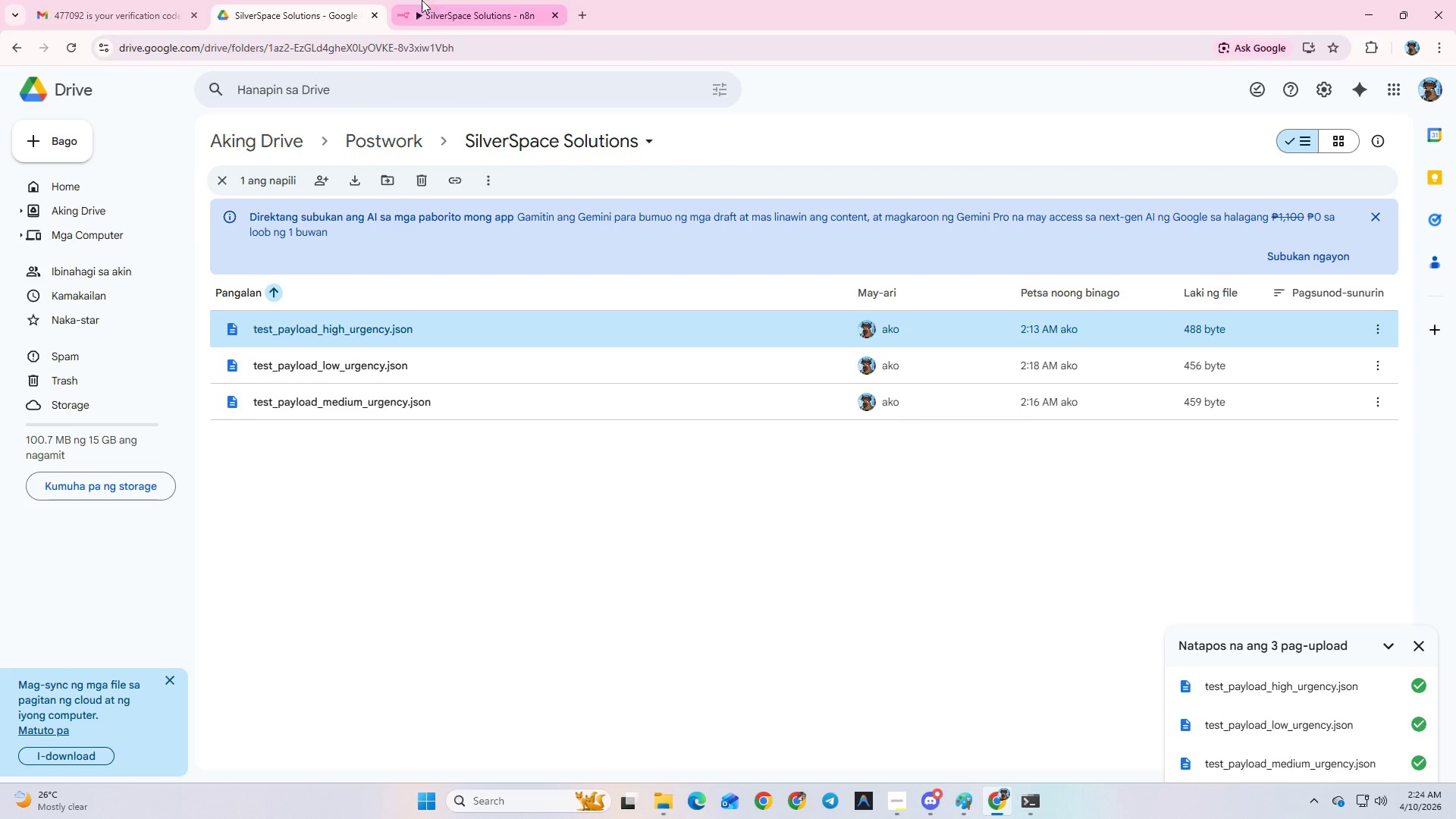 
key(Alt+AltLeft)
 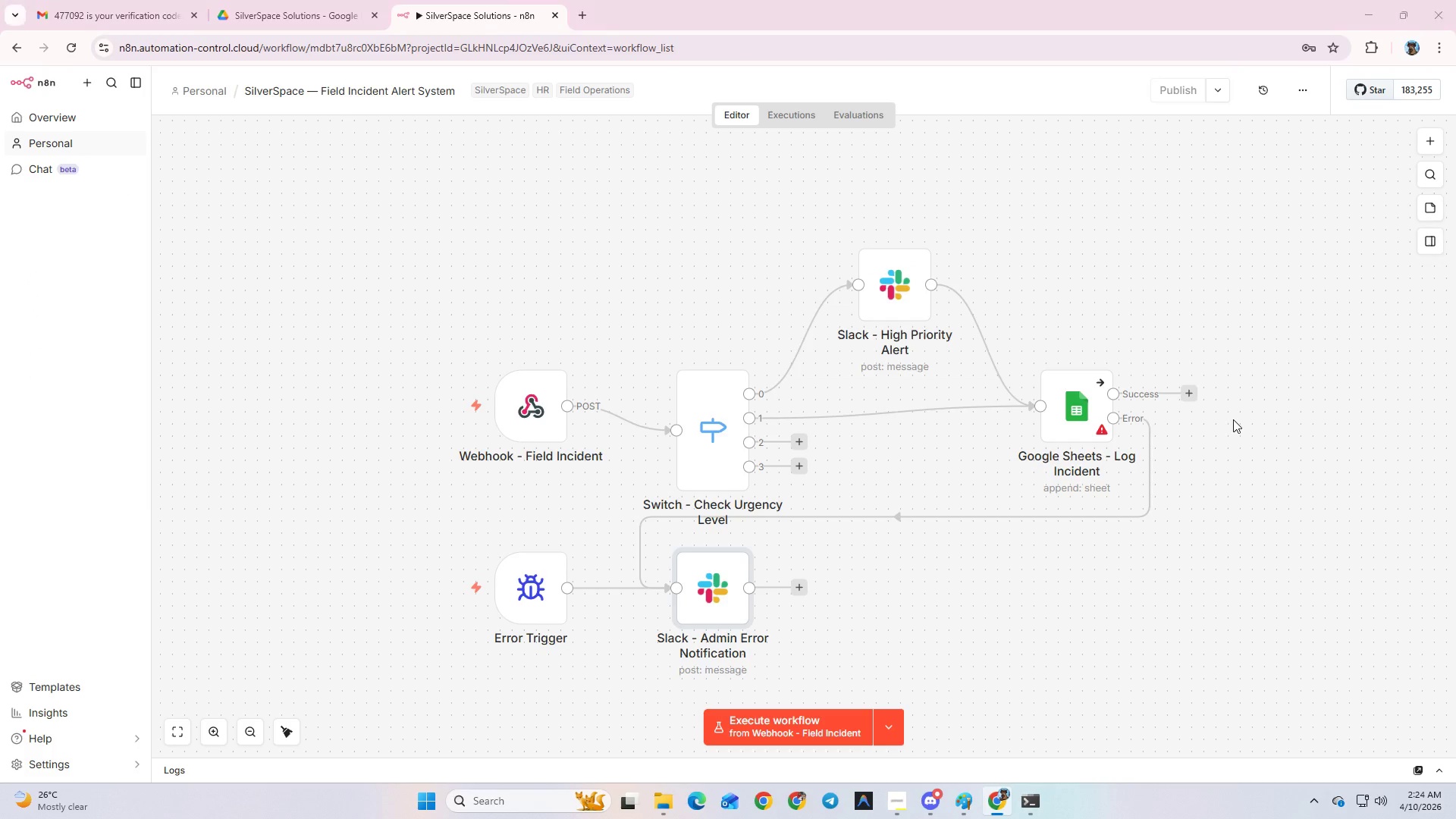 
key(Alt+Tab)
 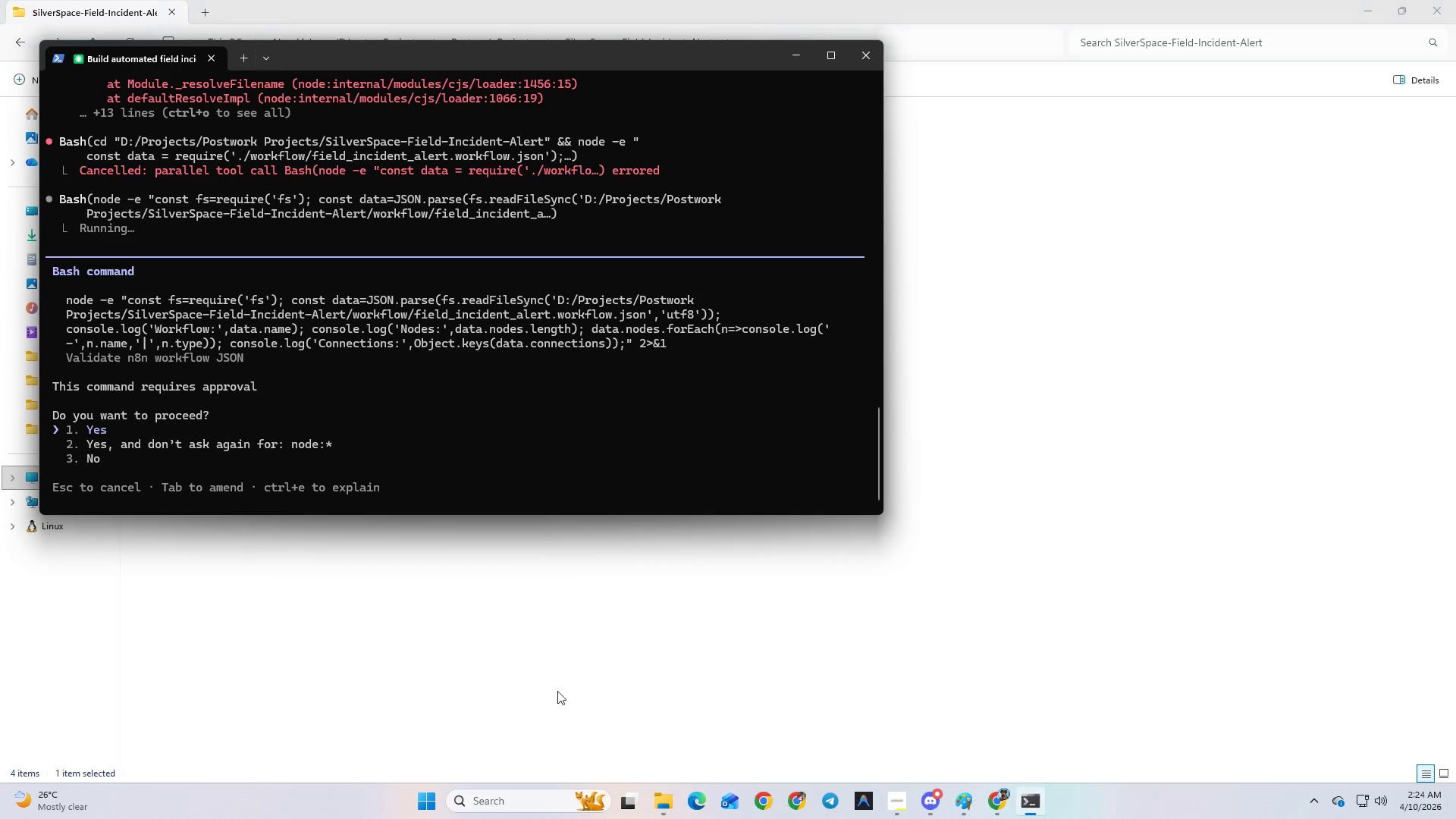 
key(Enter)
 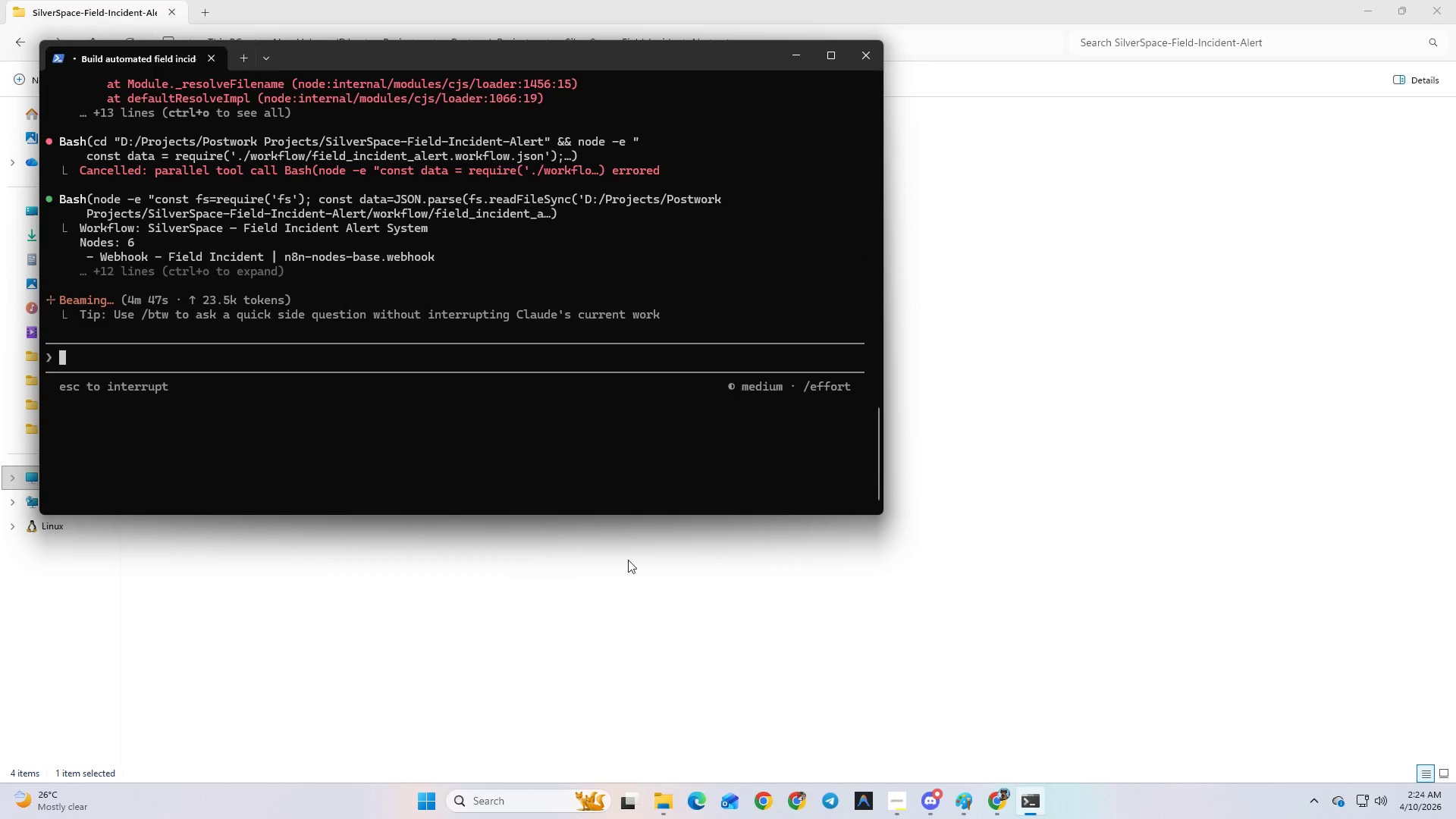 
double_click([482, 348])
 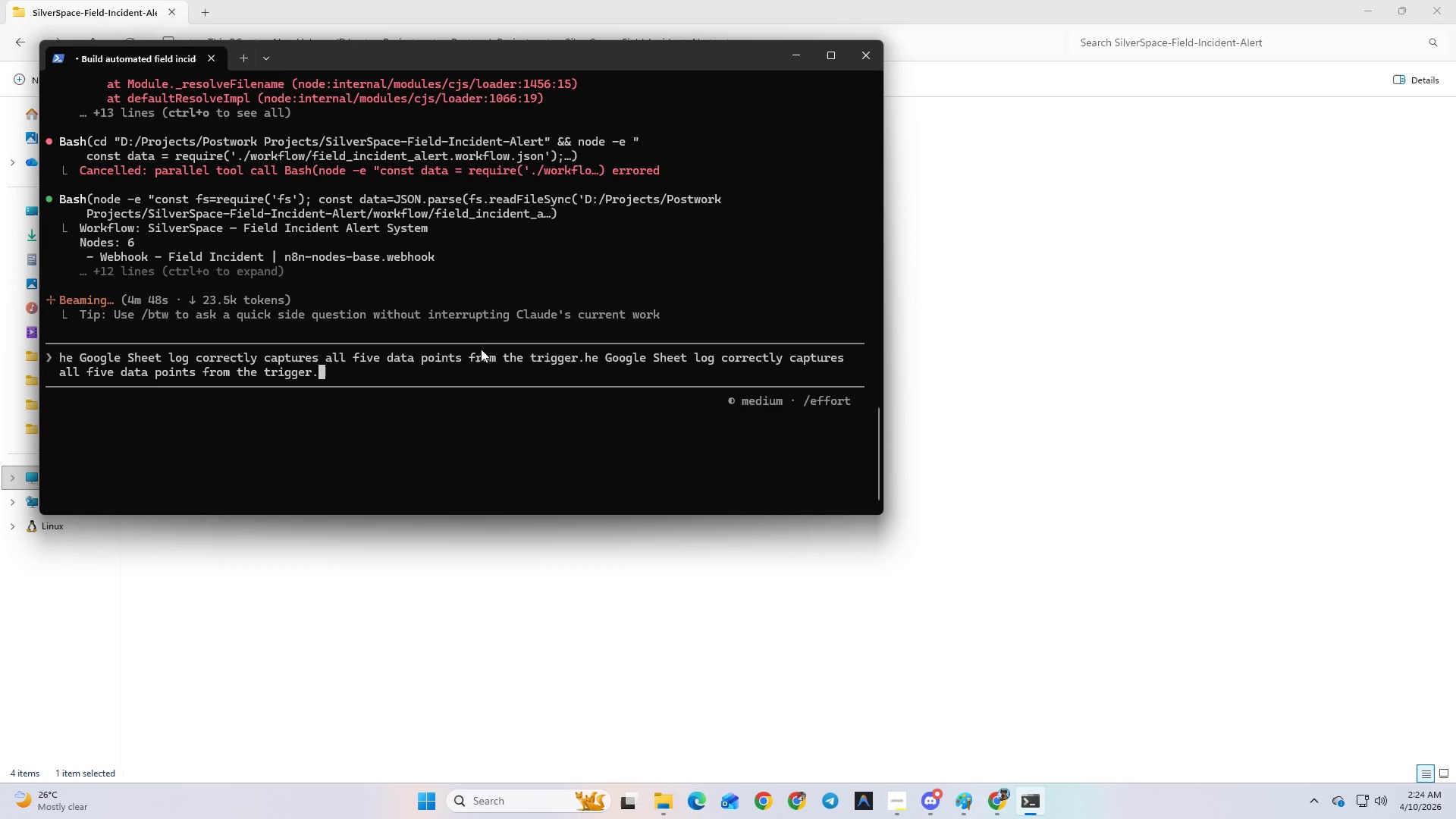 
type( ge n)
key(Backspace)
key(Backspace)
key(Backspace)
type(enerate the sample data for google sheet)
 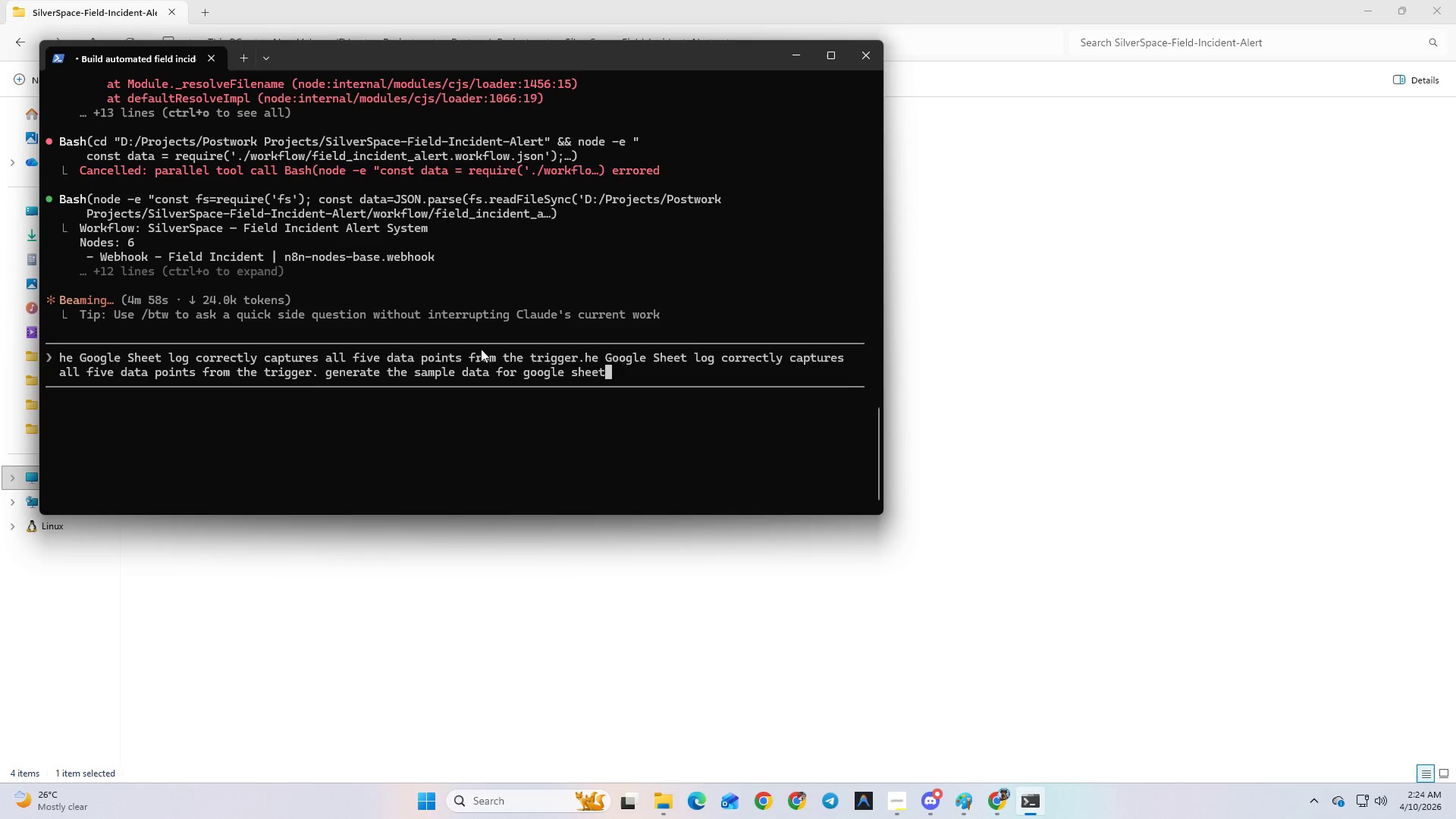 
key(Enter)
 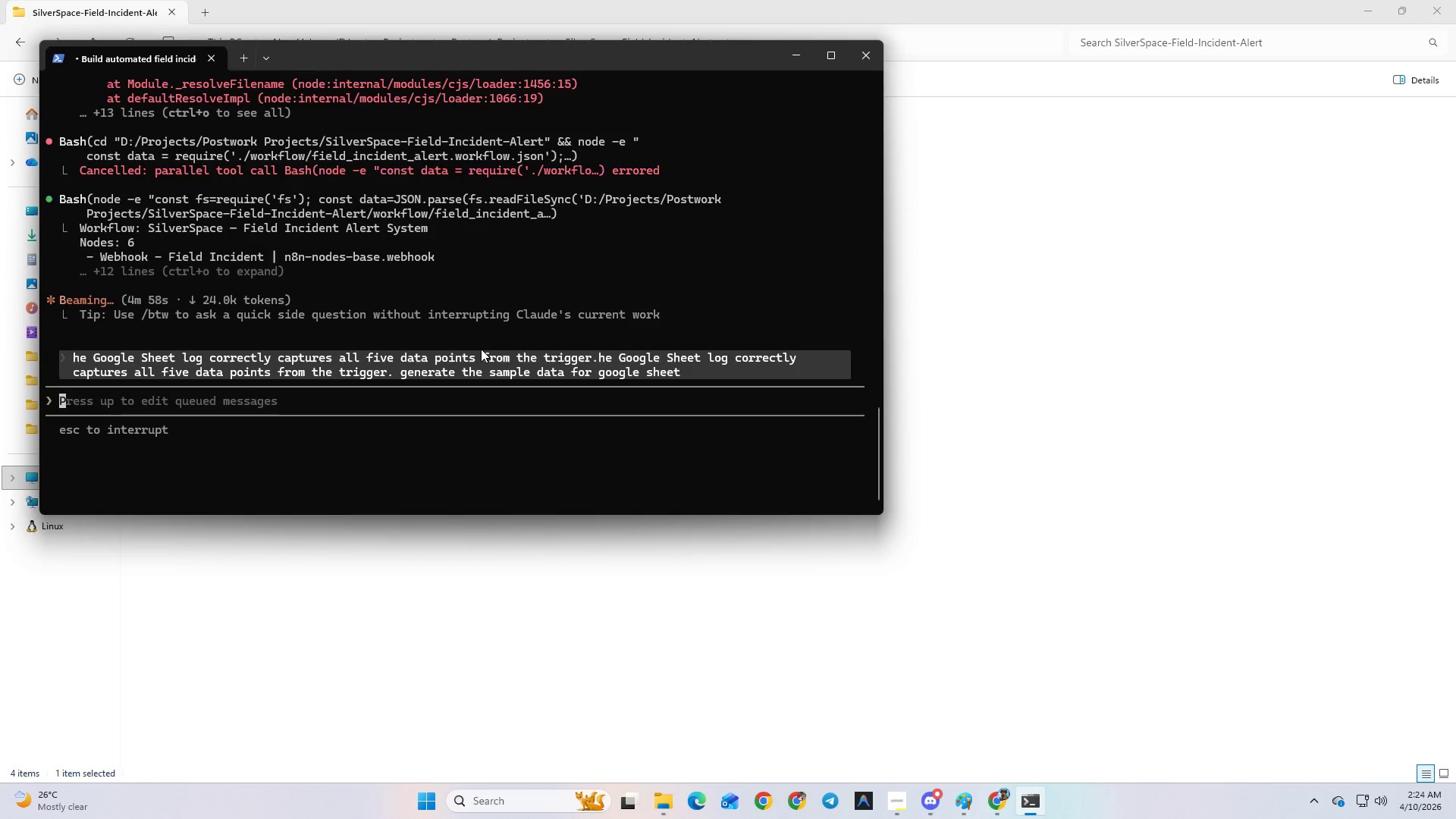 
key(Alt+AltLeft)
 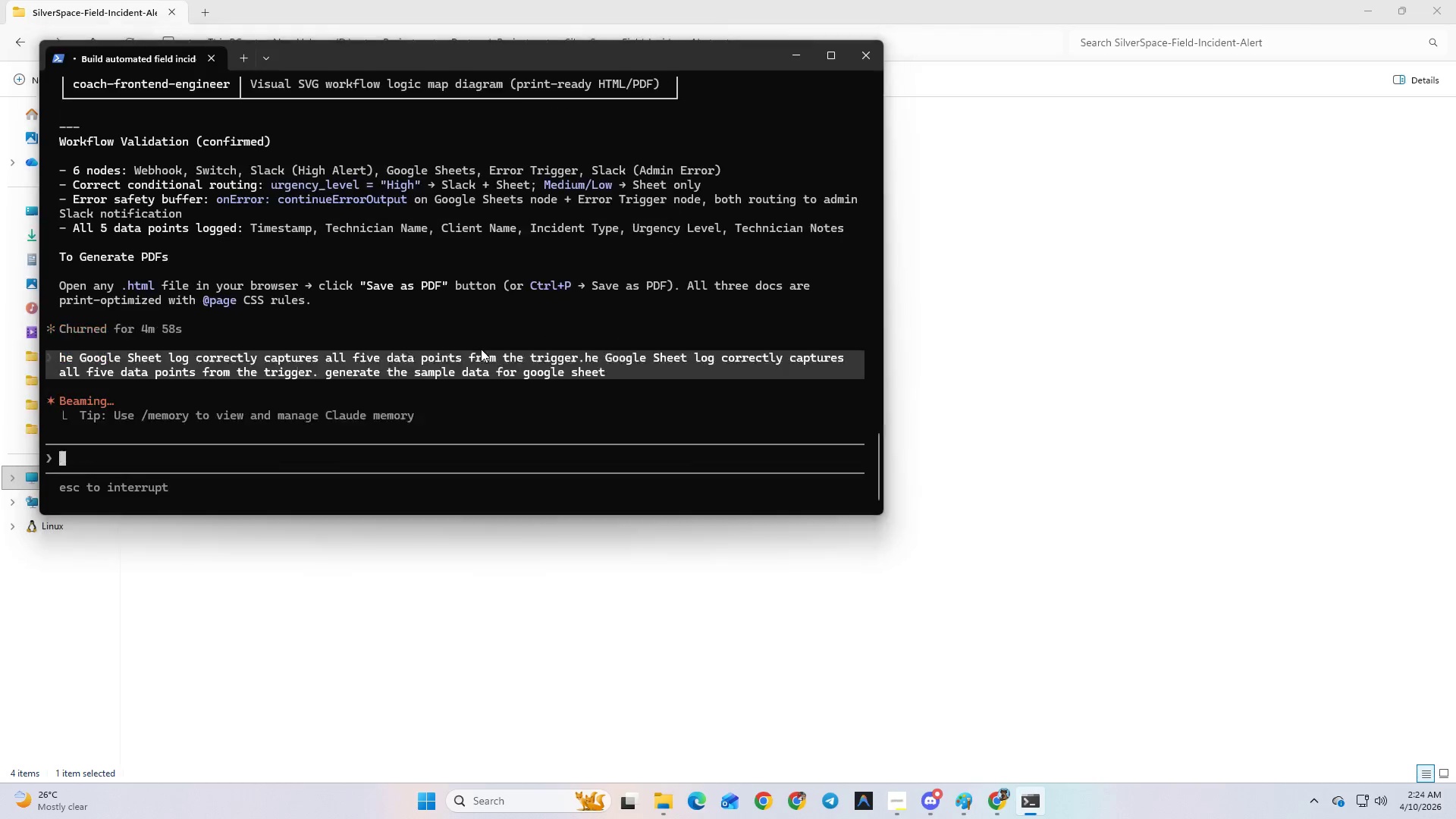 
key(Alt+Tab)
 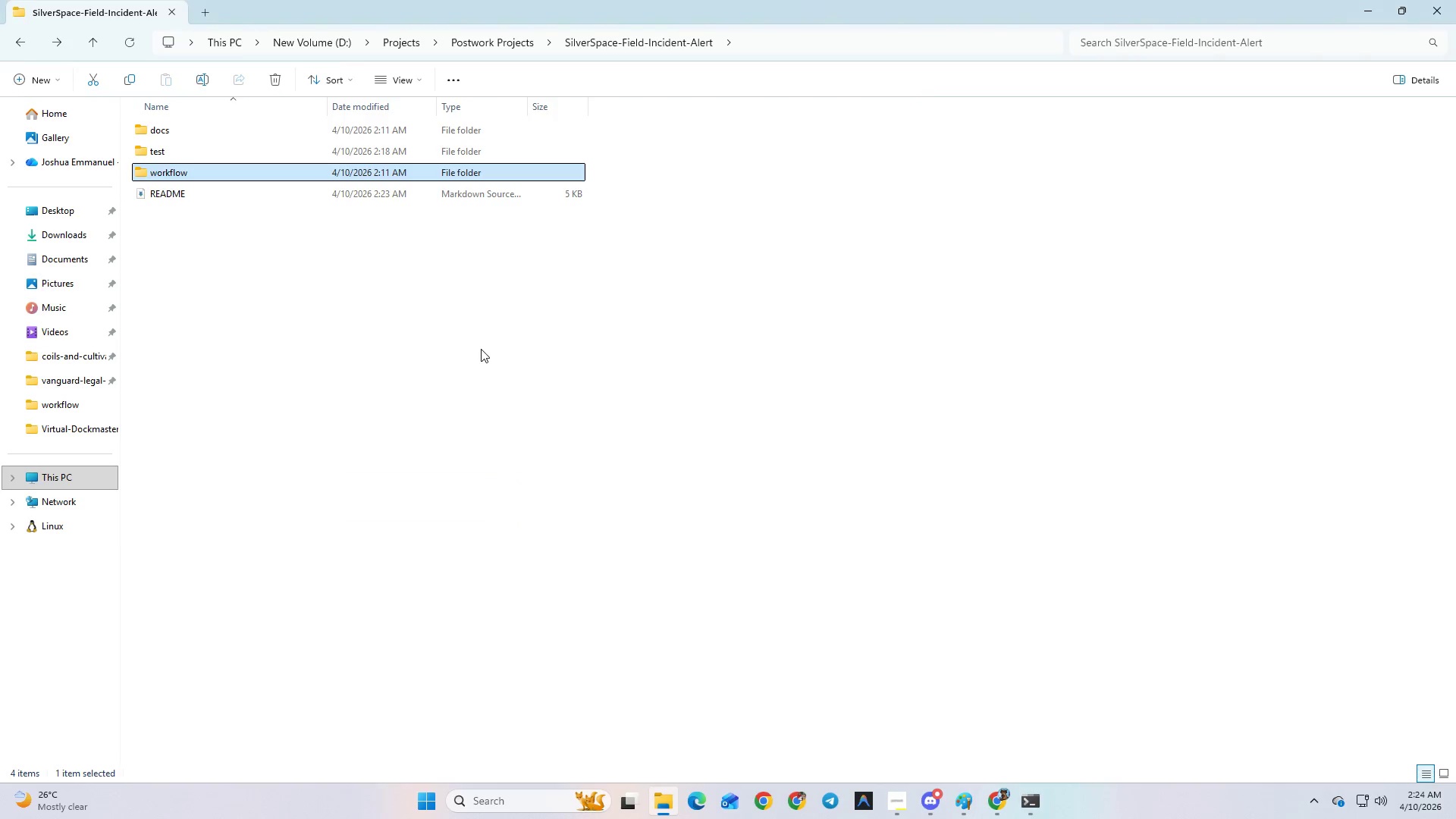 
key(Alt+AltLeft)
 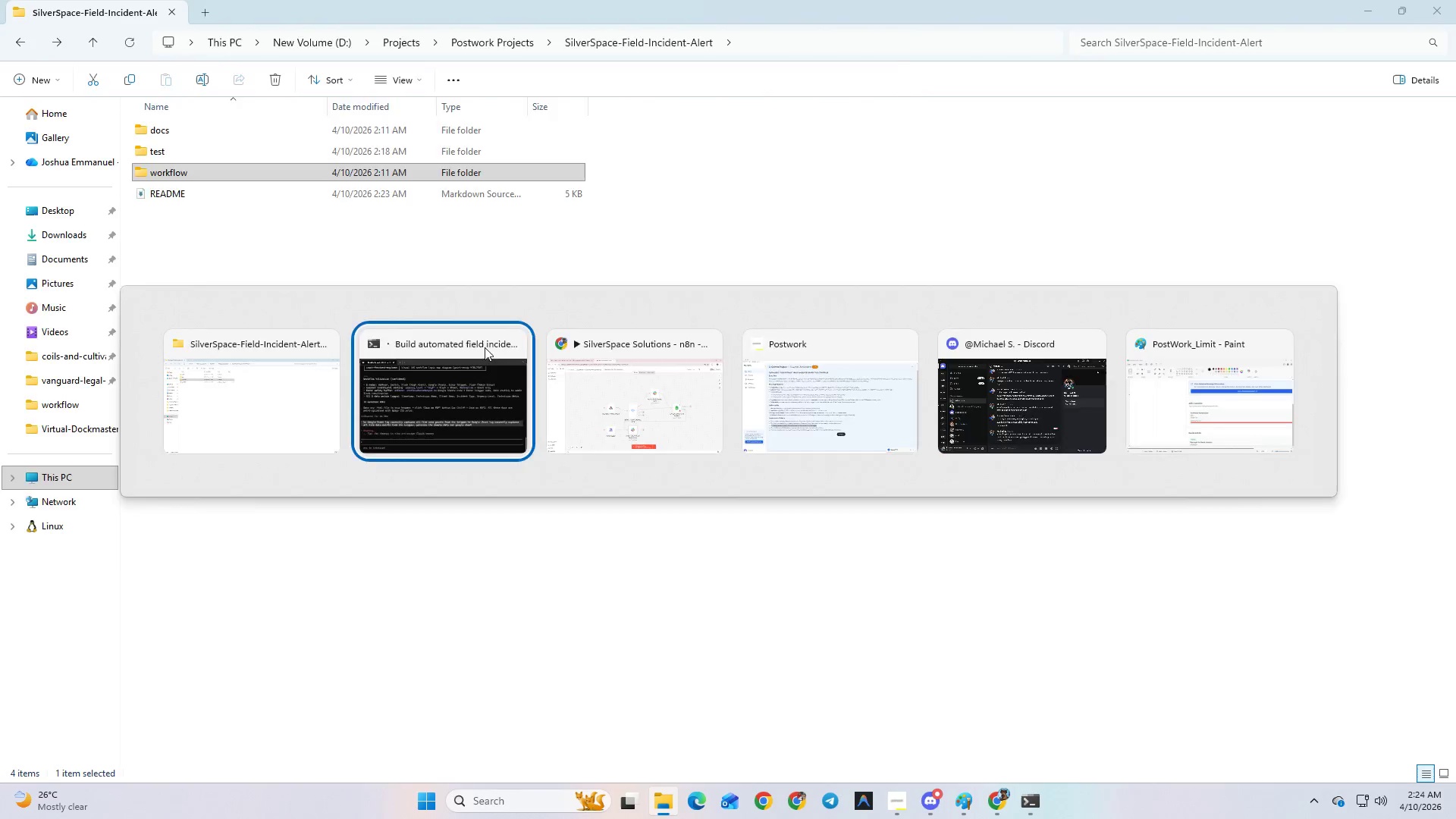 
key(Alt+Tab)
 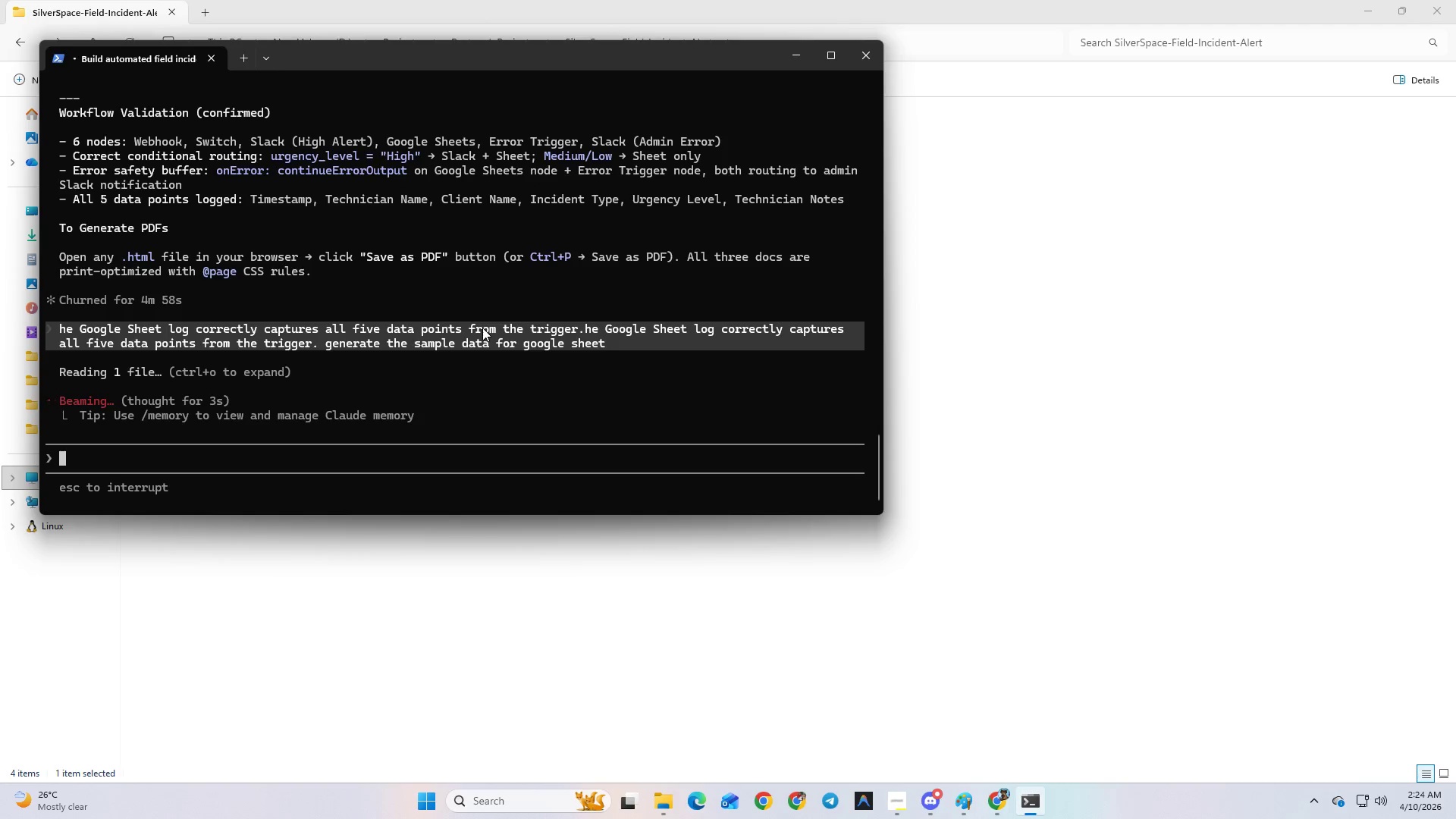 
wait(5.42)
 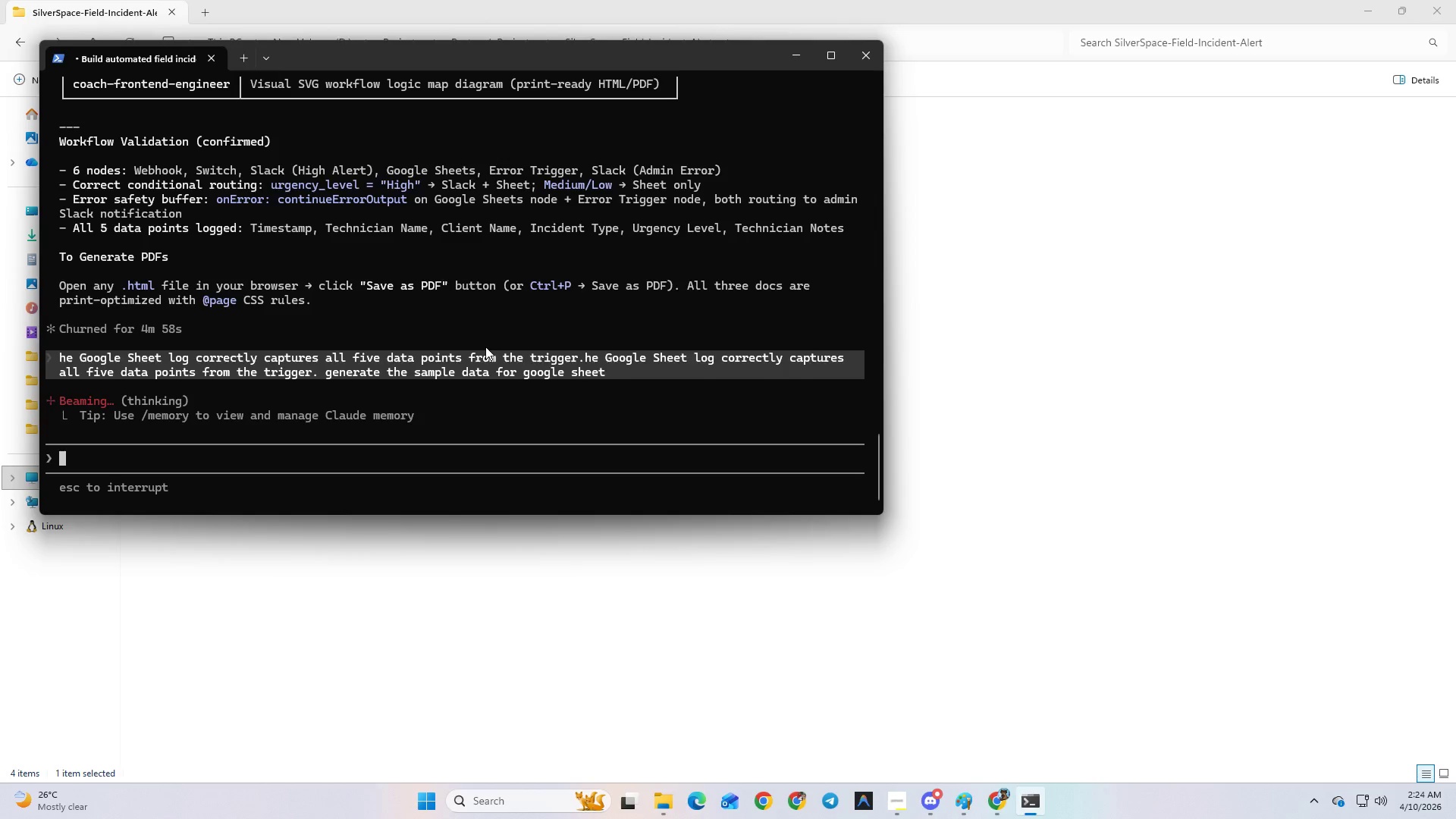 
key(Alt+AltLeft)
 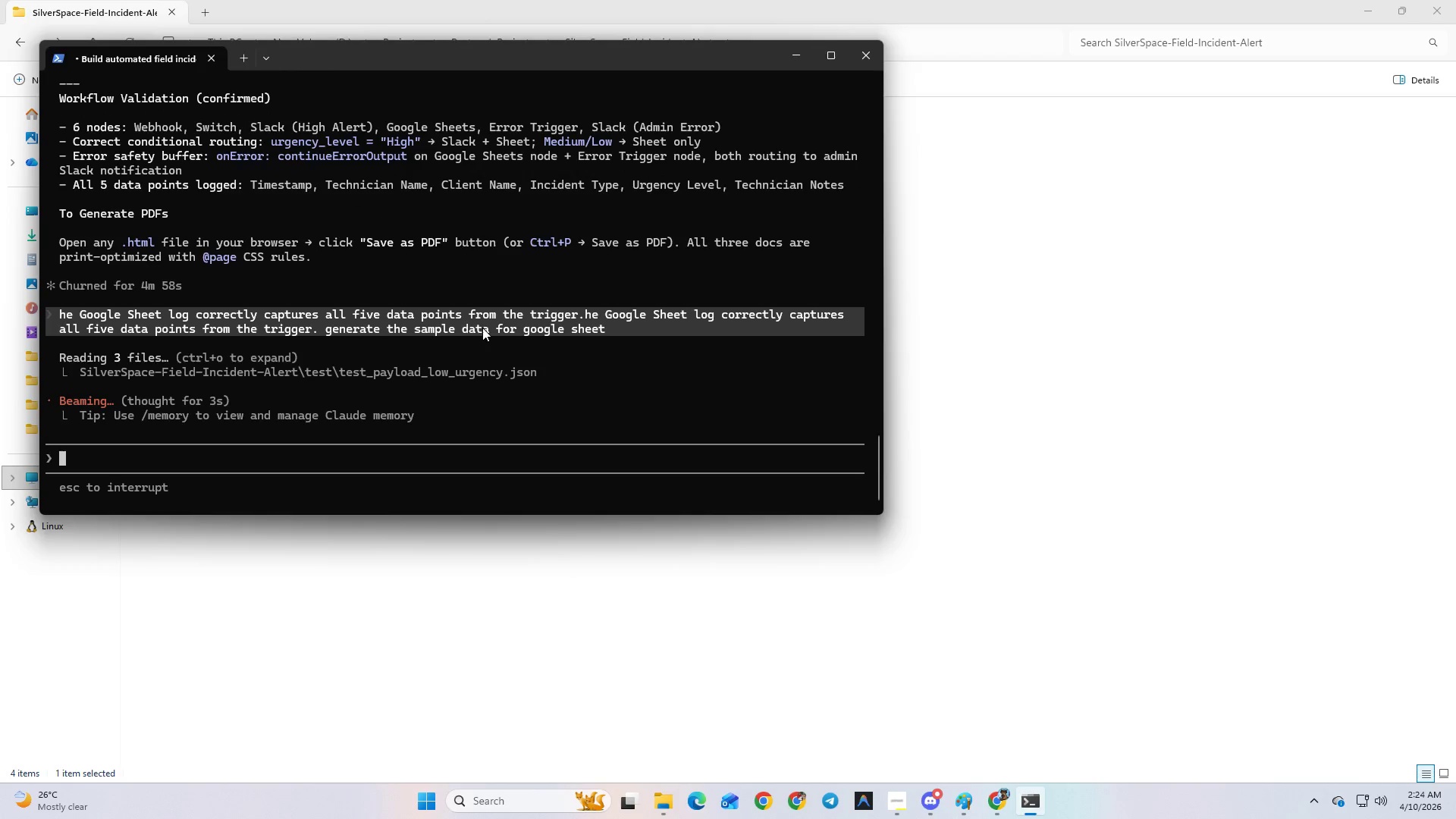 
key(Alt+Tab)
 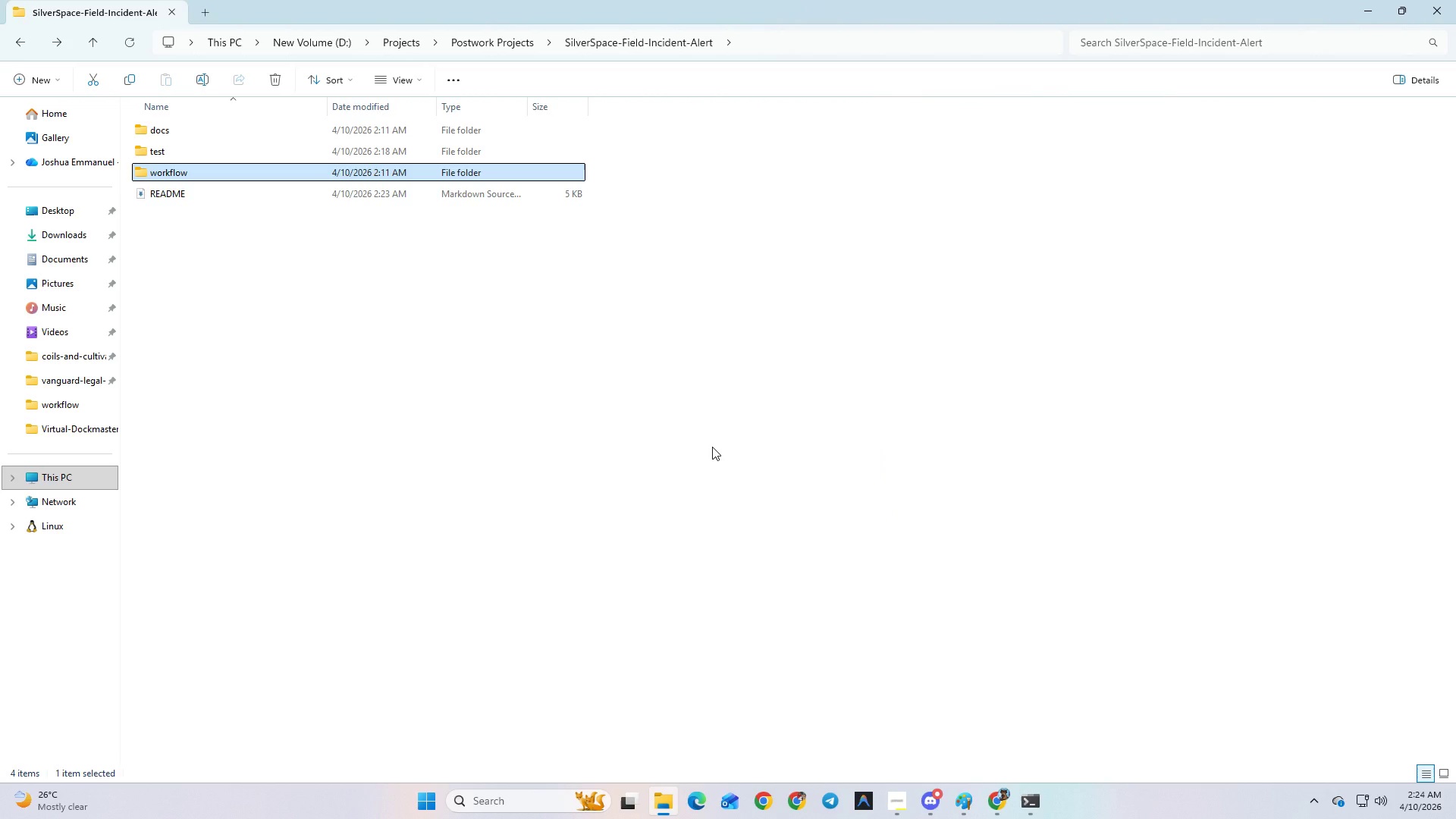 
key(Alt+AltLeft)
 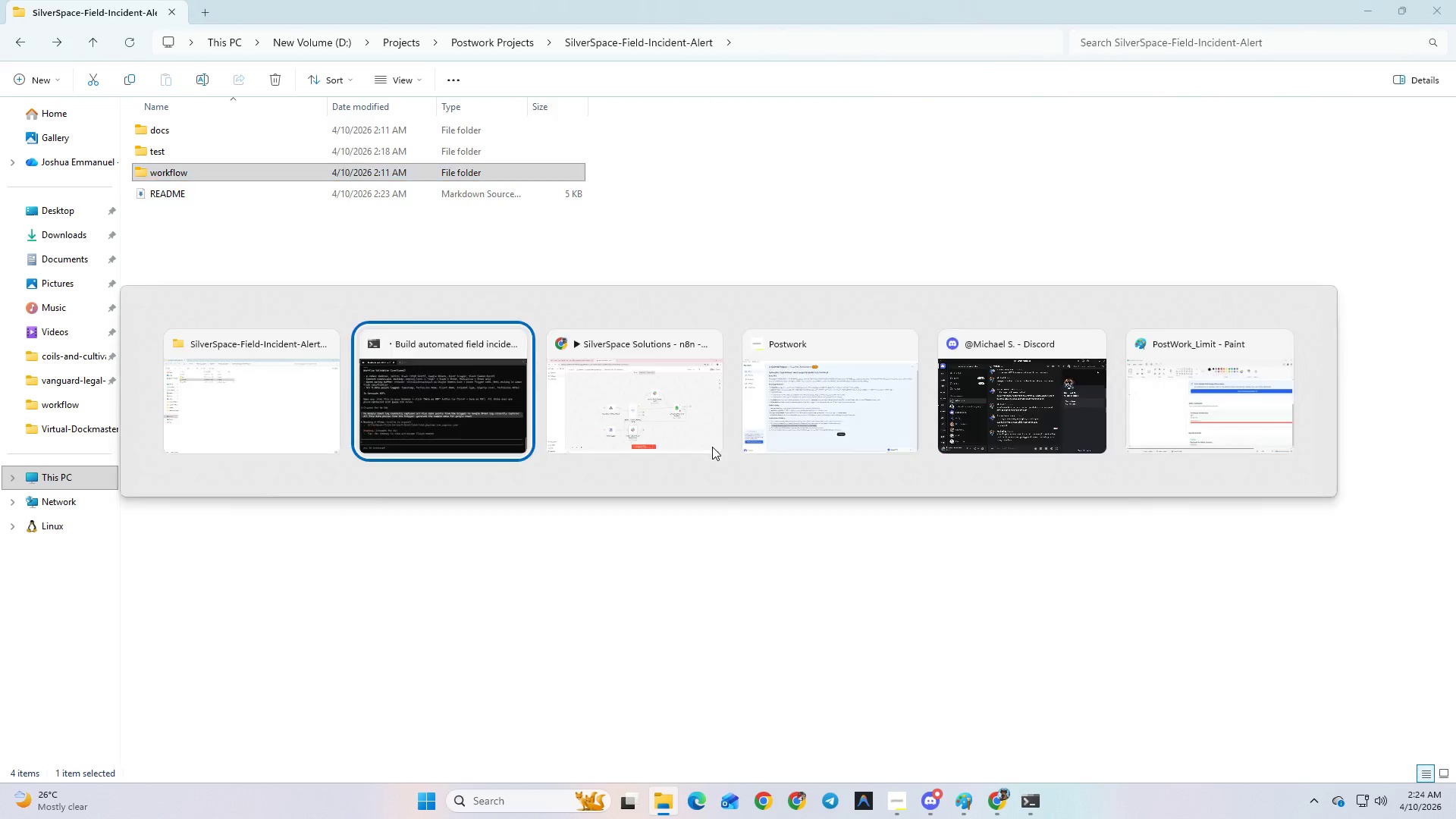 
key(Alt+Tab)
 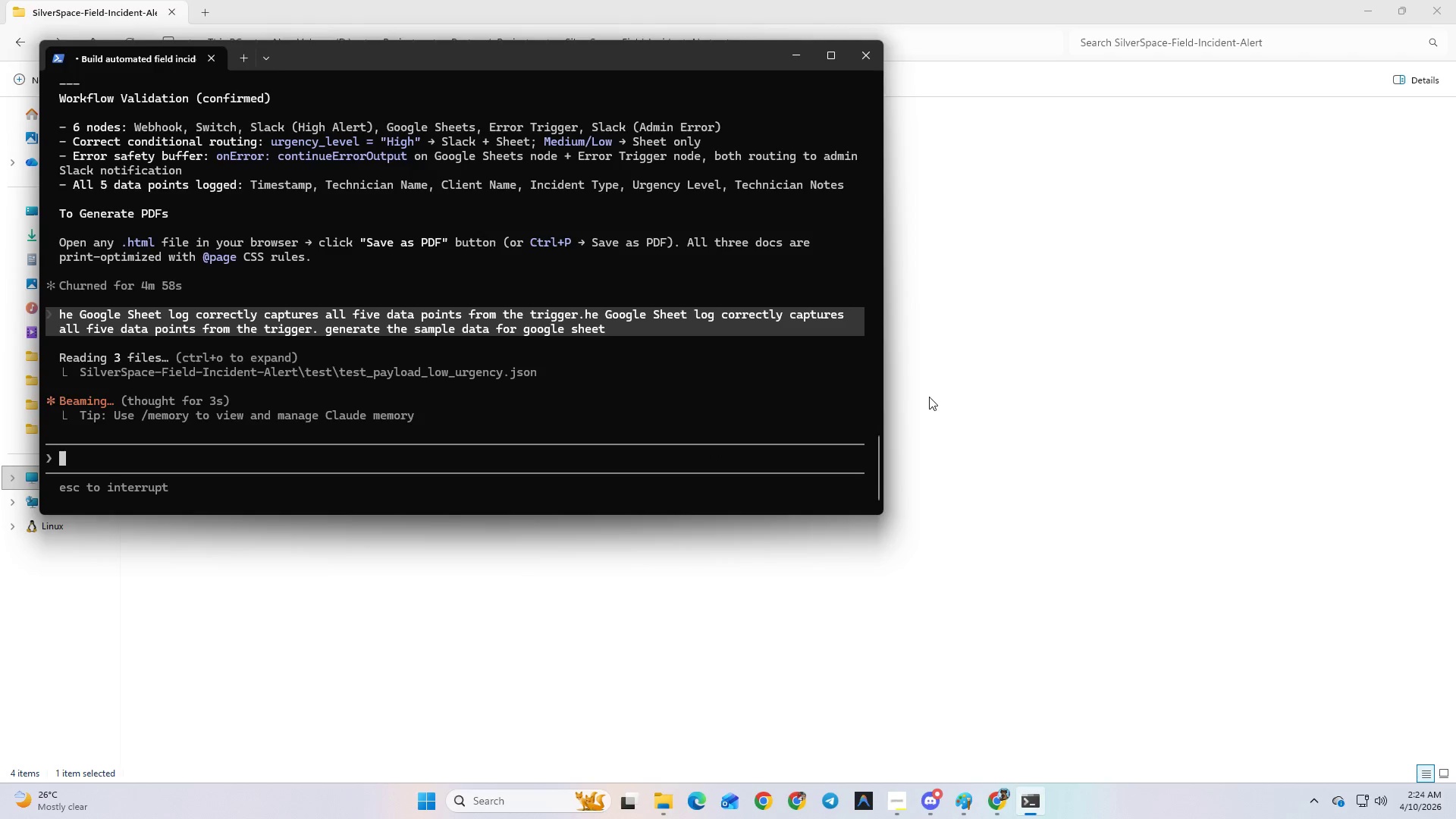 
left_click([1075, 417])
 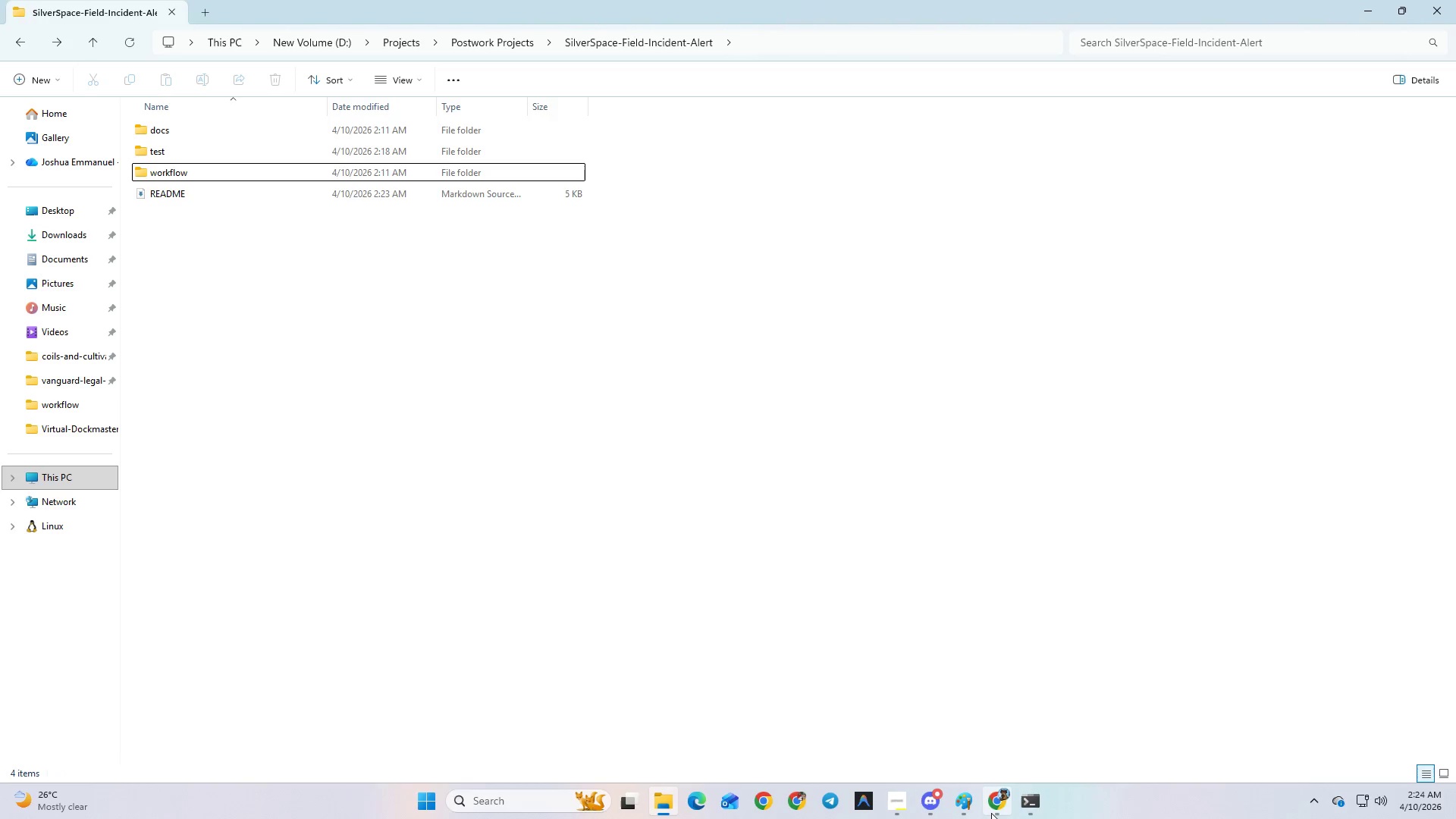 
left_click([991, 812])
 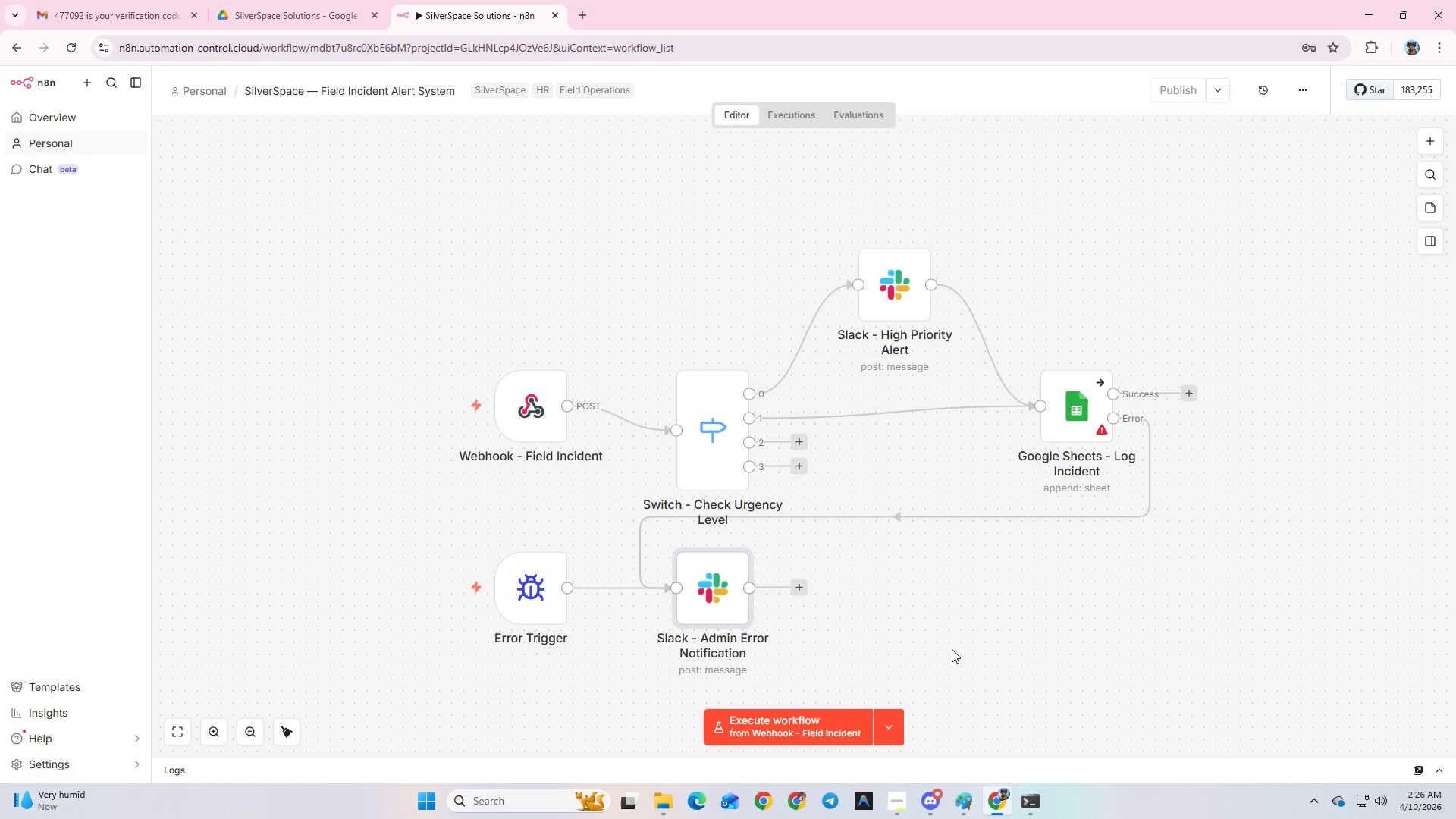 
wait(133.11)
 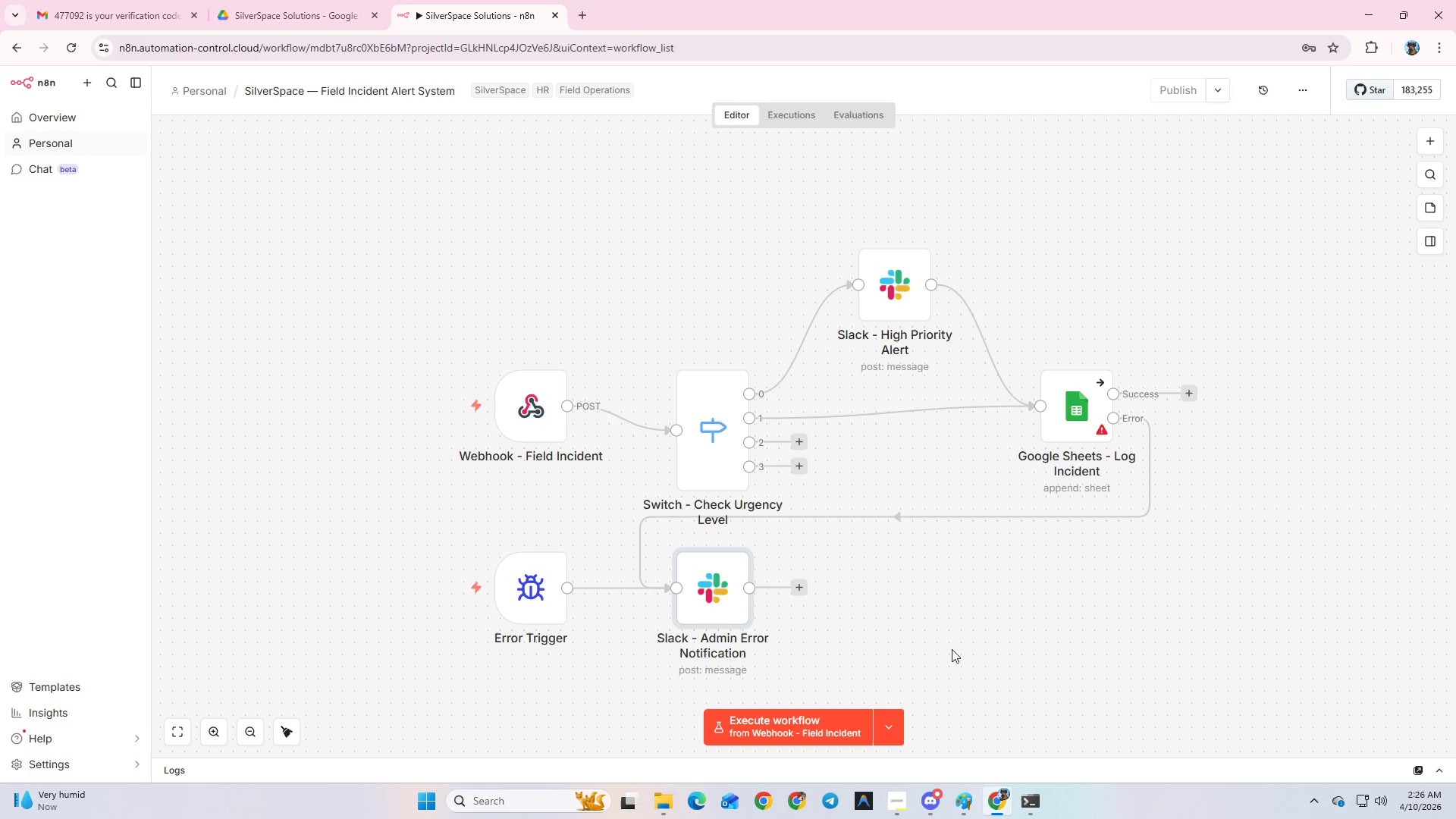 
scroll: coordinate [946, 644], scroll_direction: down, amount: 2.0
 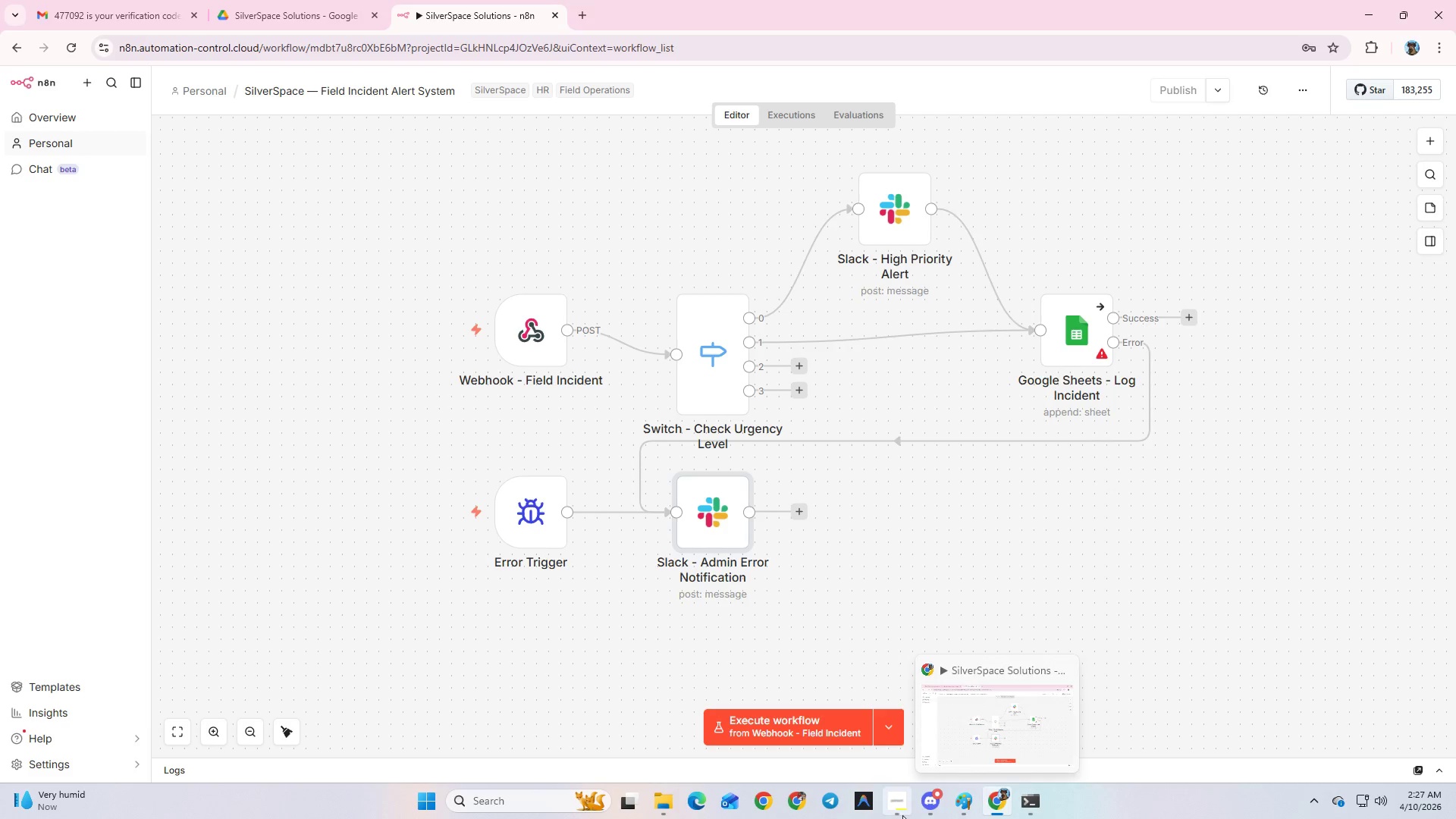 
left_click([1025, 805])
 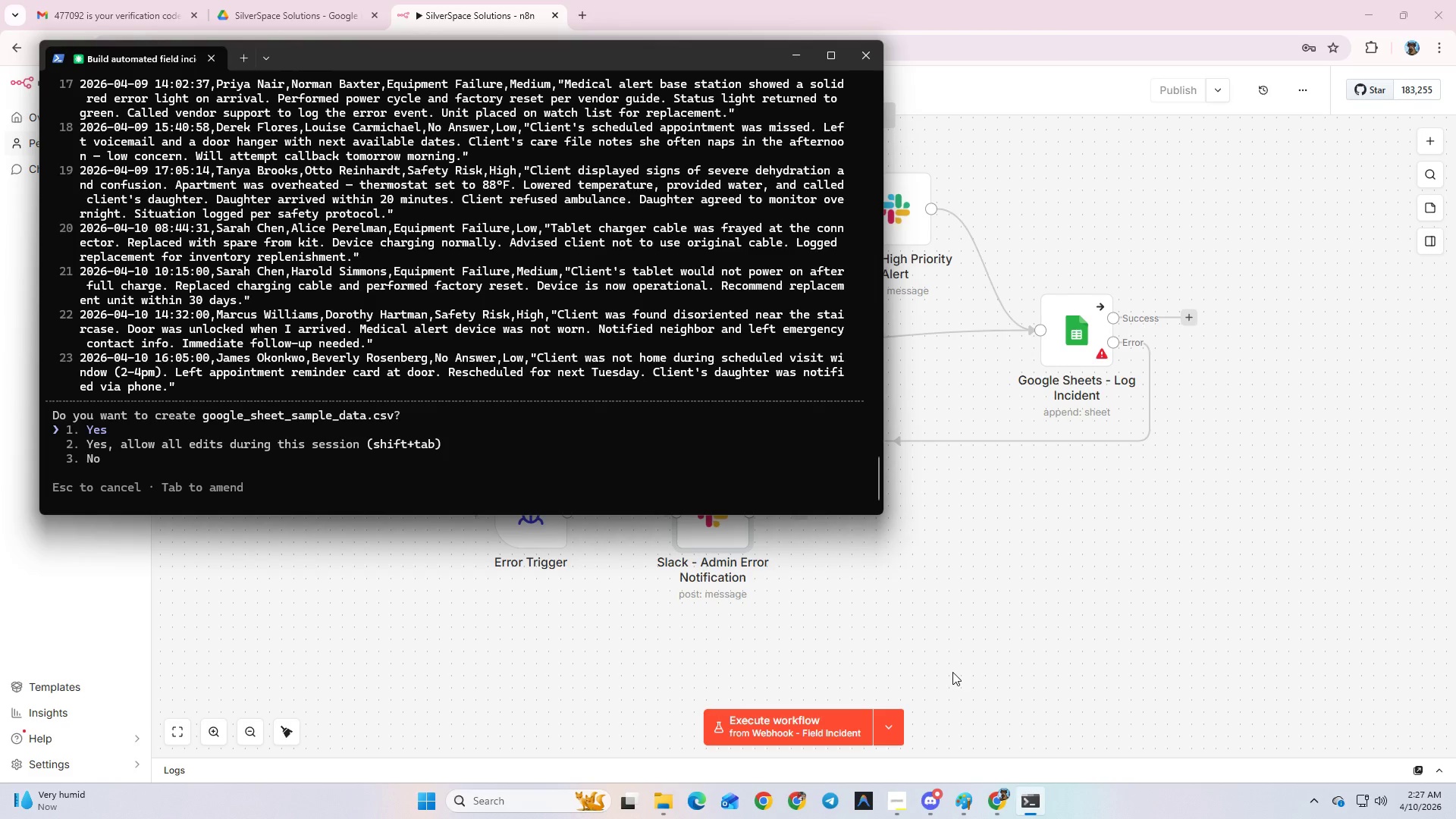 
key(Enter)
 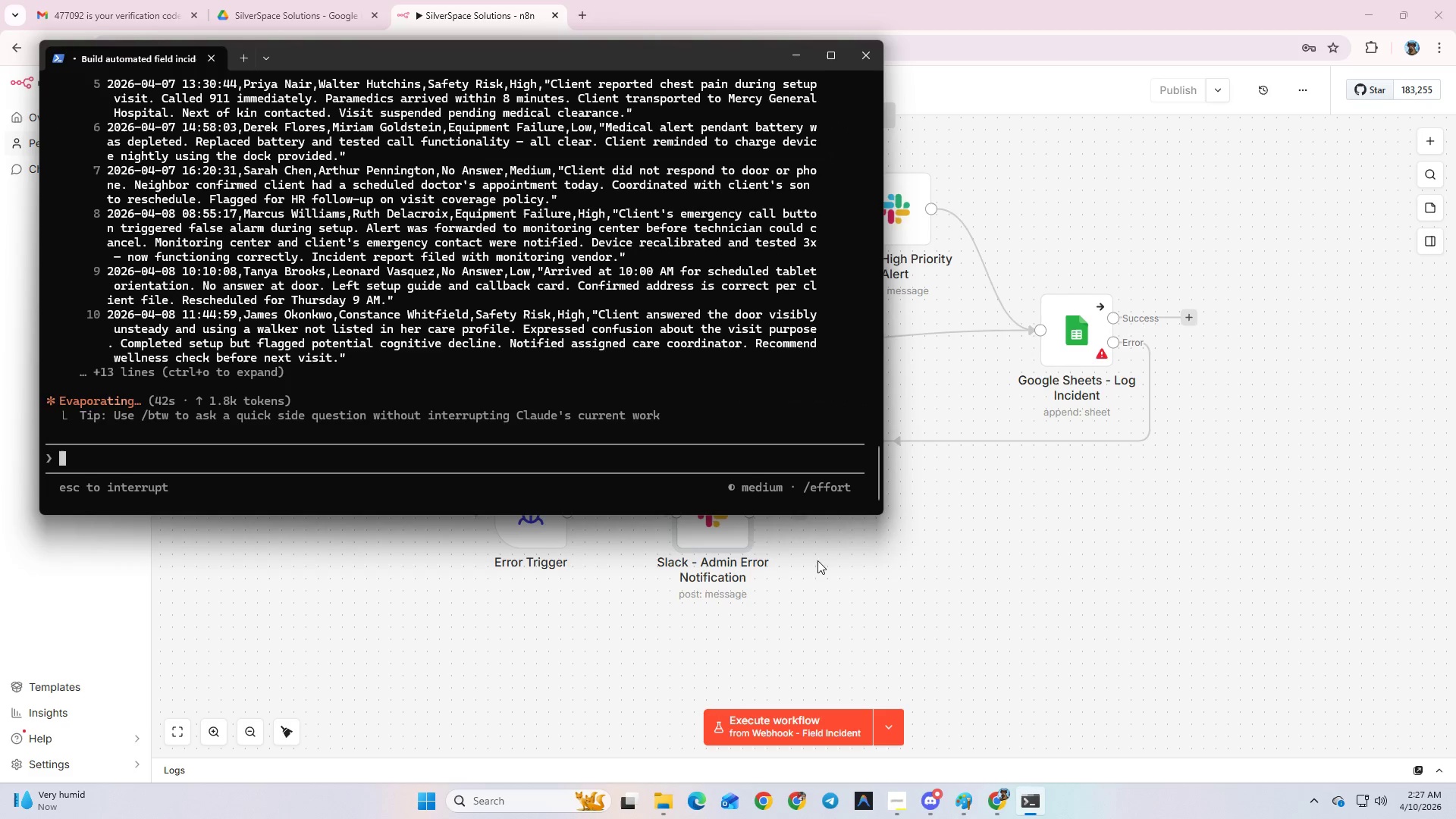 
scroll: coordinate [644, 403], scroll_direction: up, amount: 6.0
 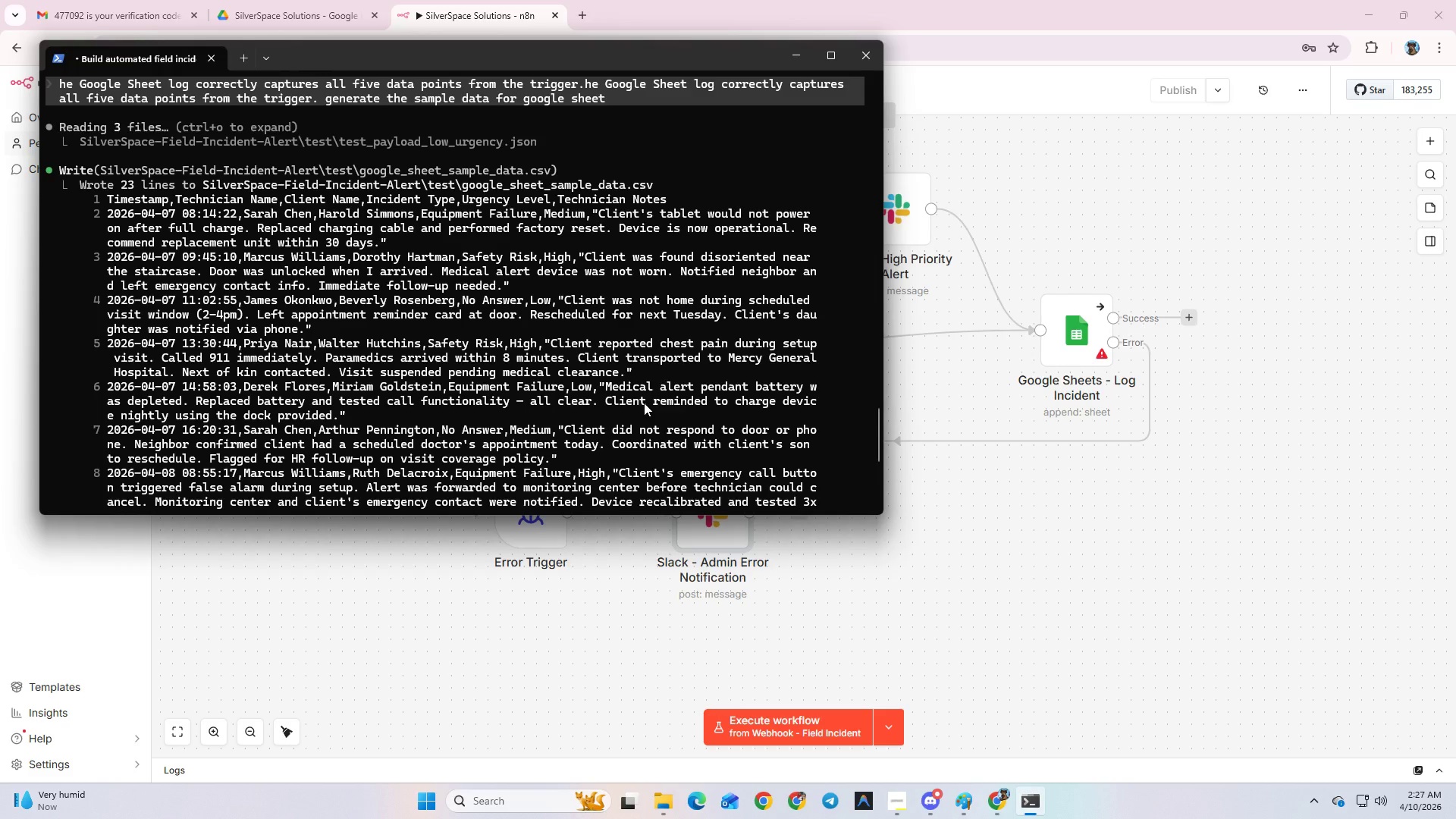 
scroll: coordinate [644, 403], scroll_direction: down, amount: 2.0
 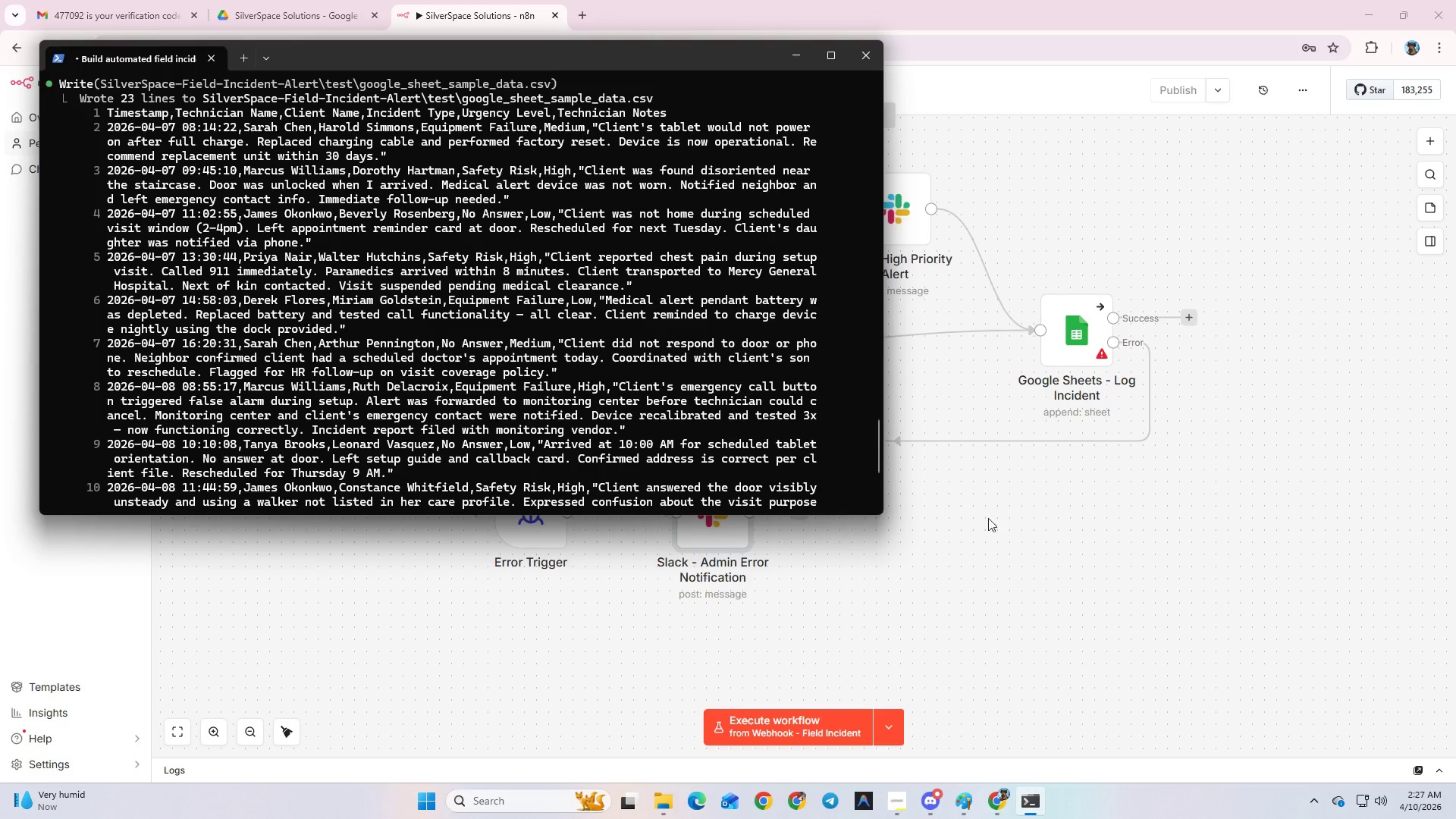 
left_click([1048, 579])
 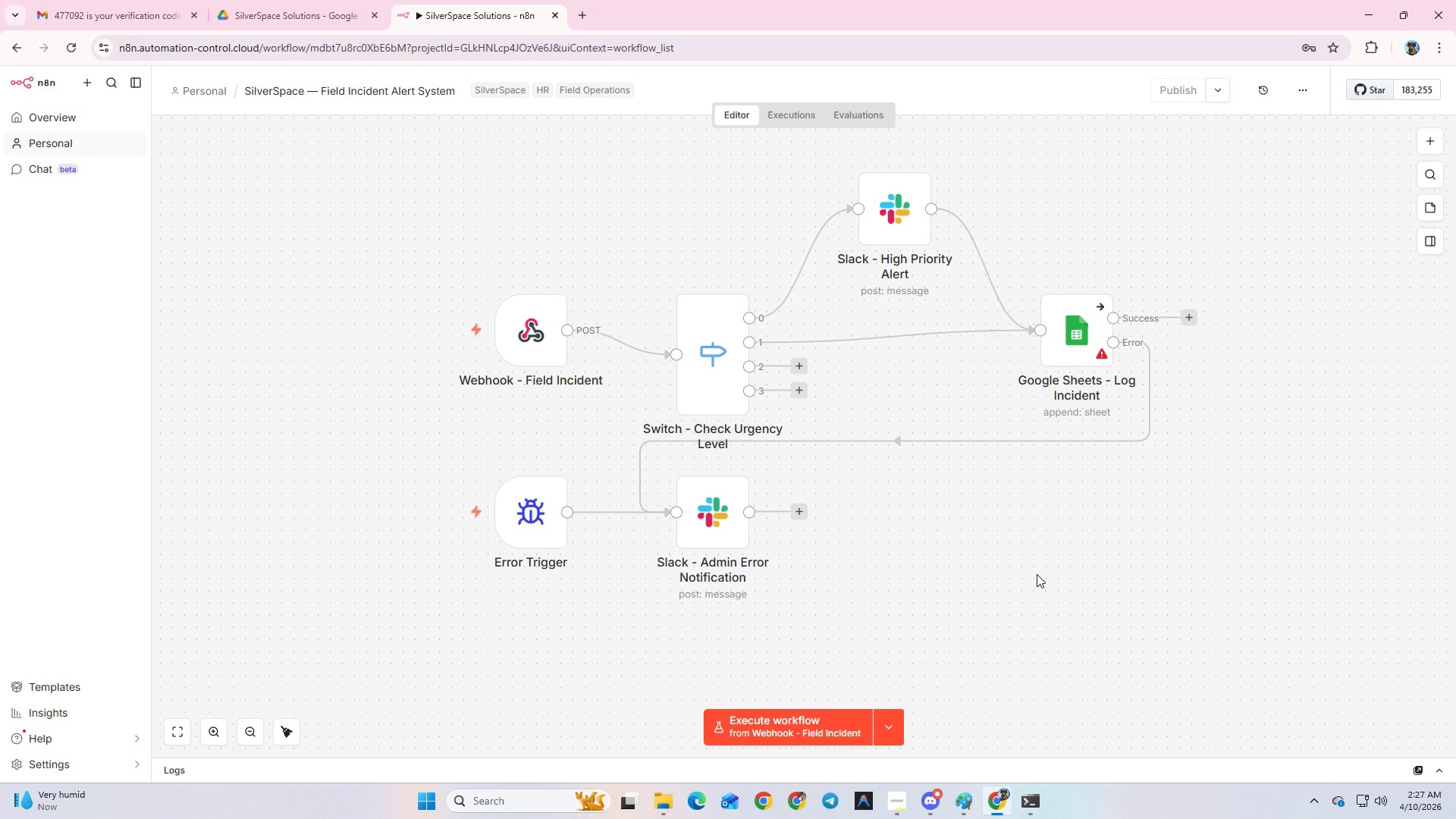 
wait(8.89)
 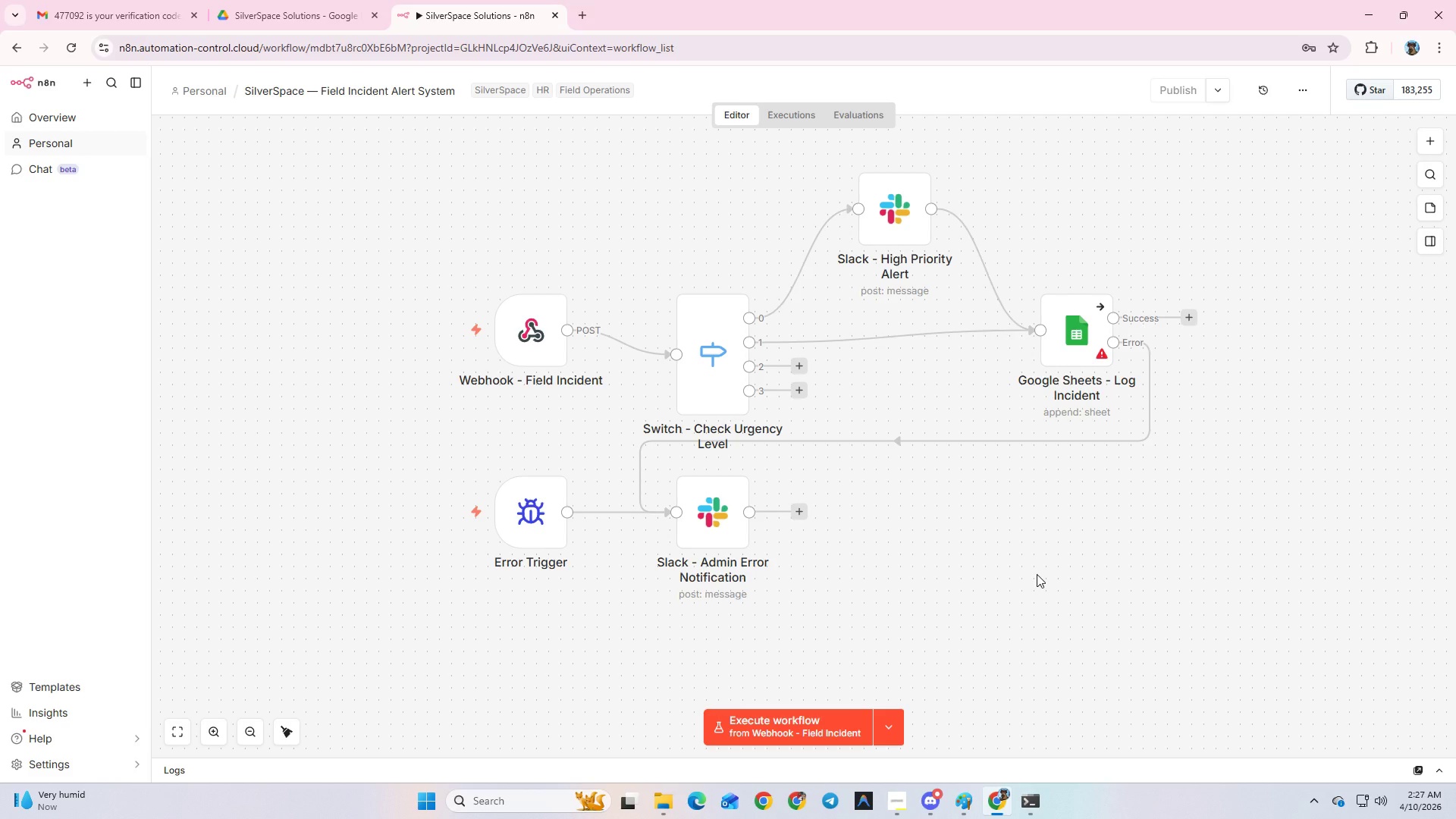 
left_click([671, 802])
 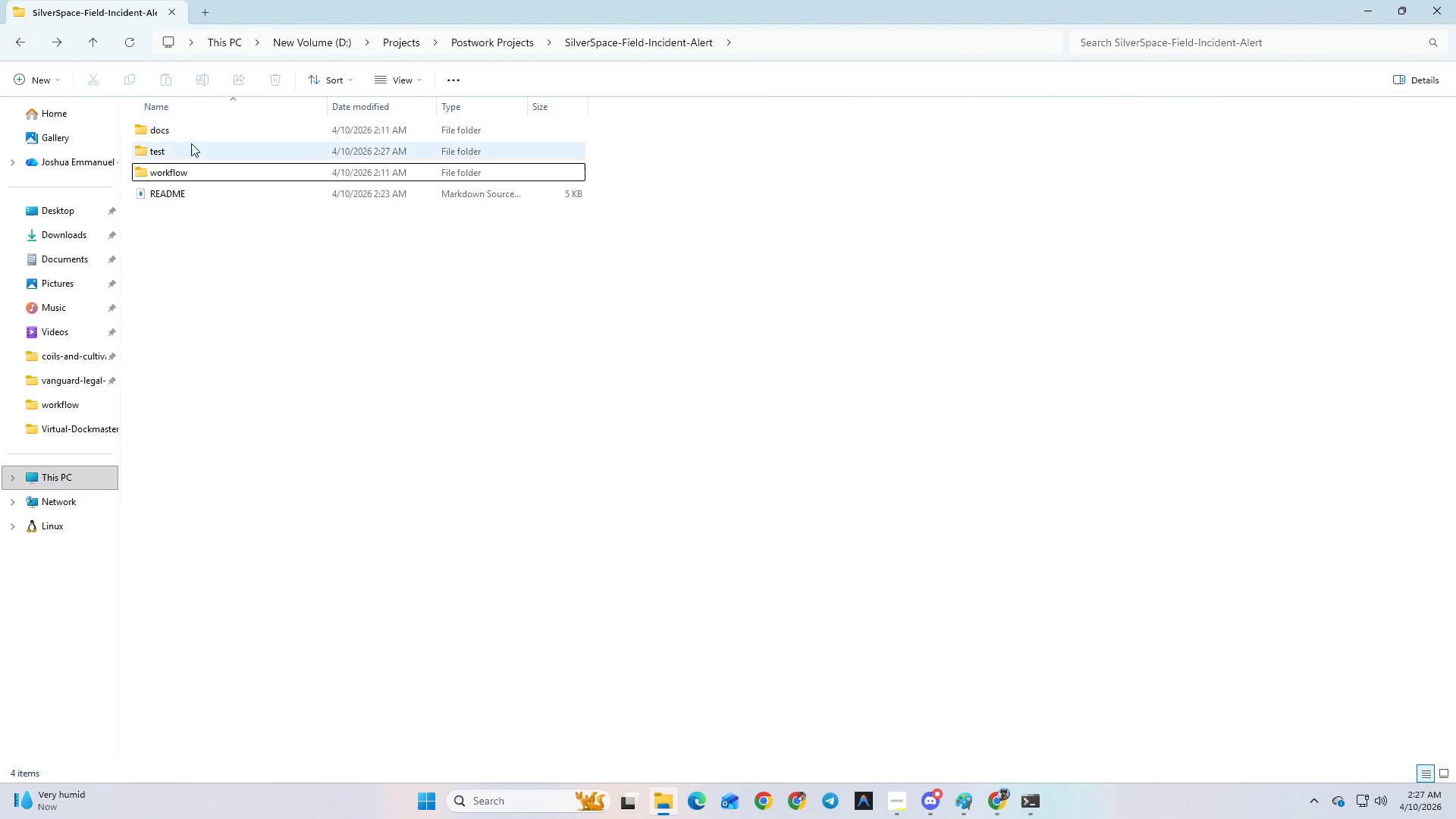 
double_click([191, 150])
 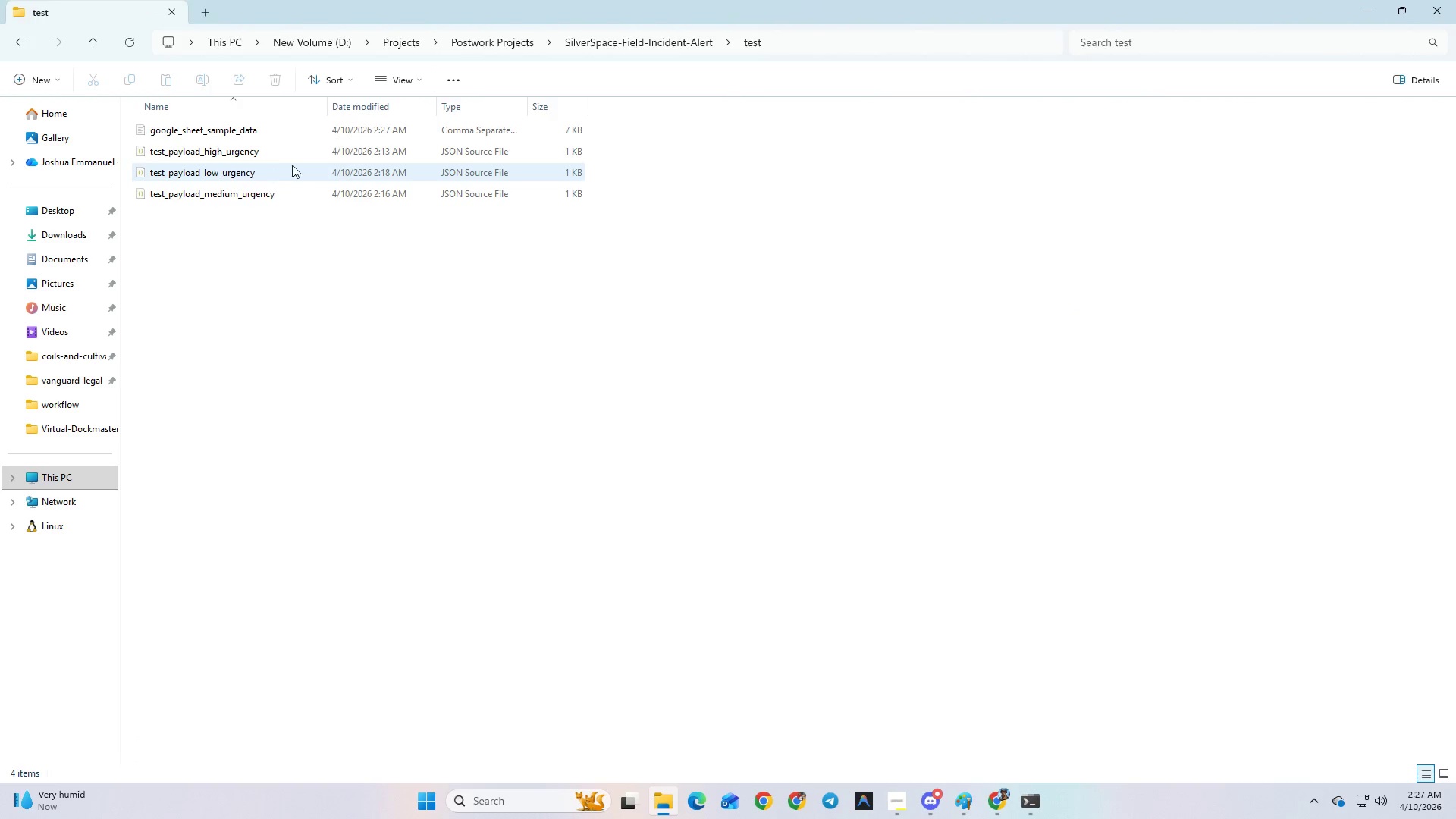 
wait(5.86)
 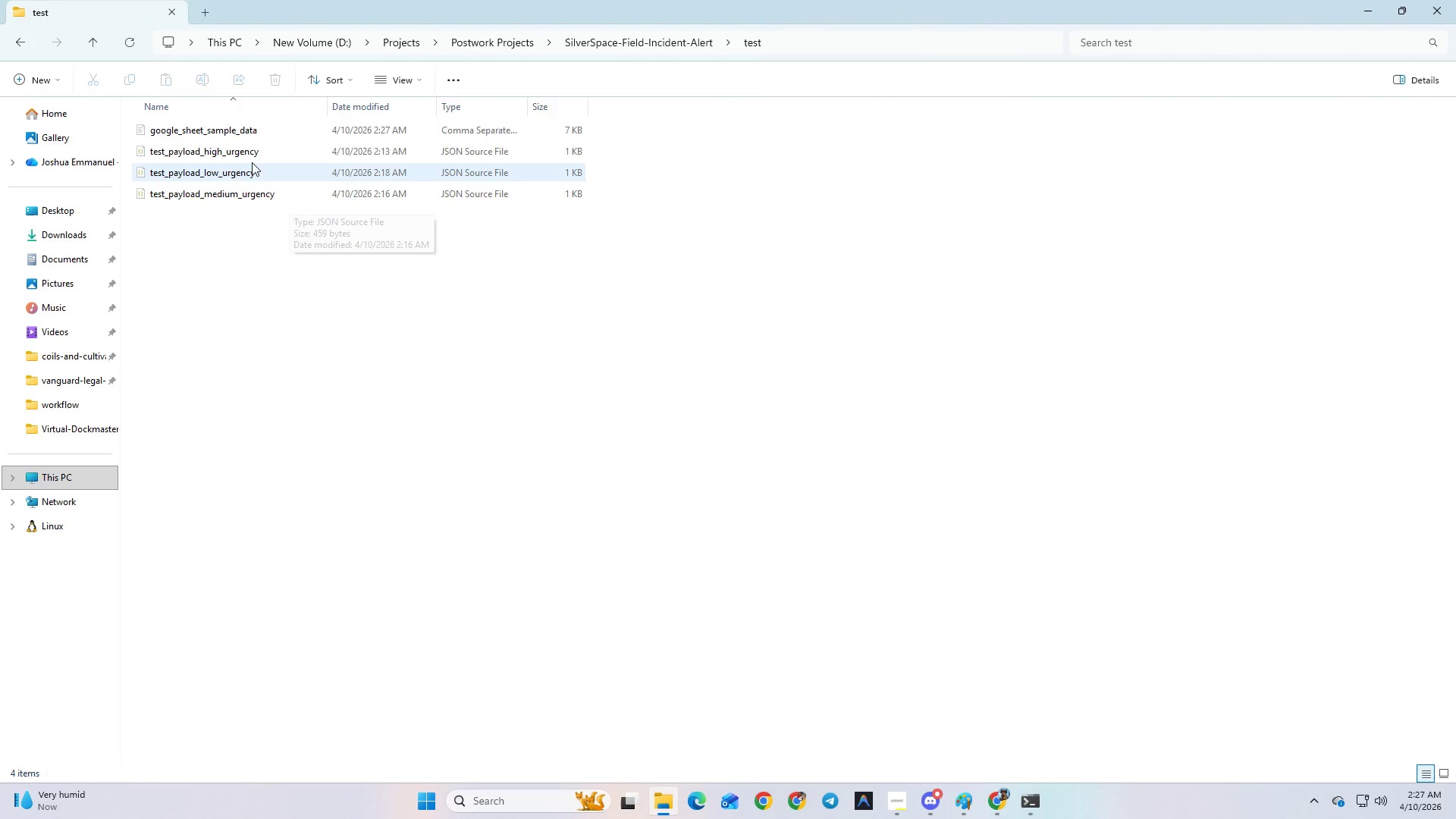 
left_click([1365, 11])
 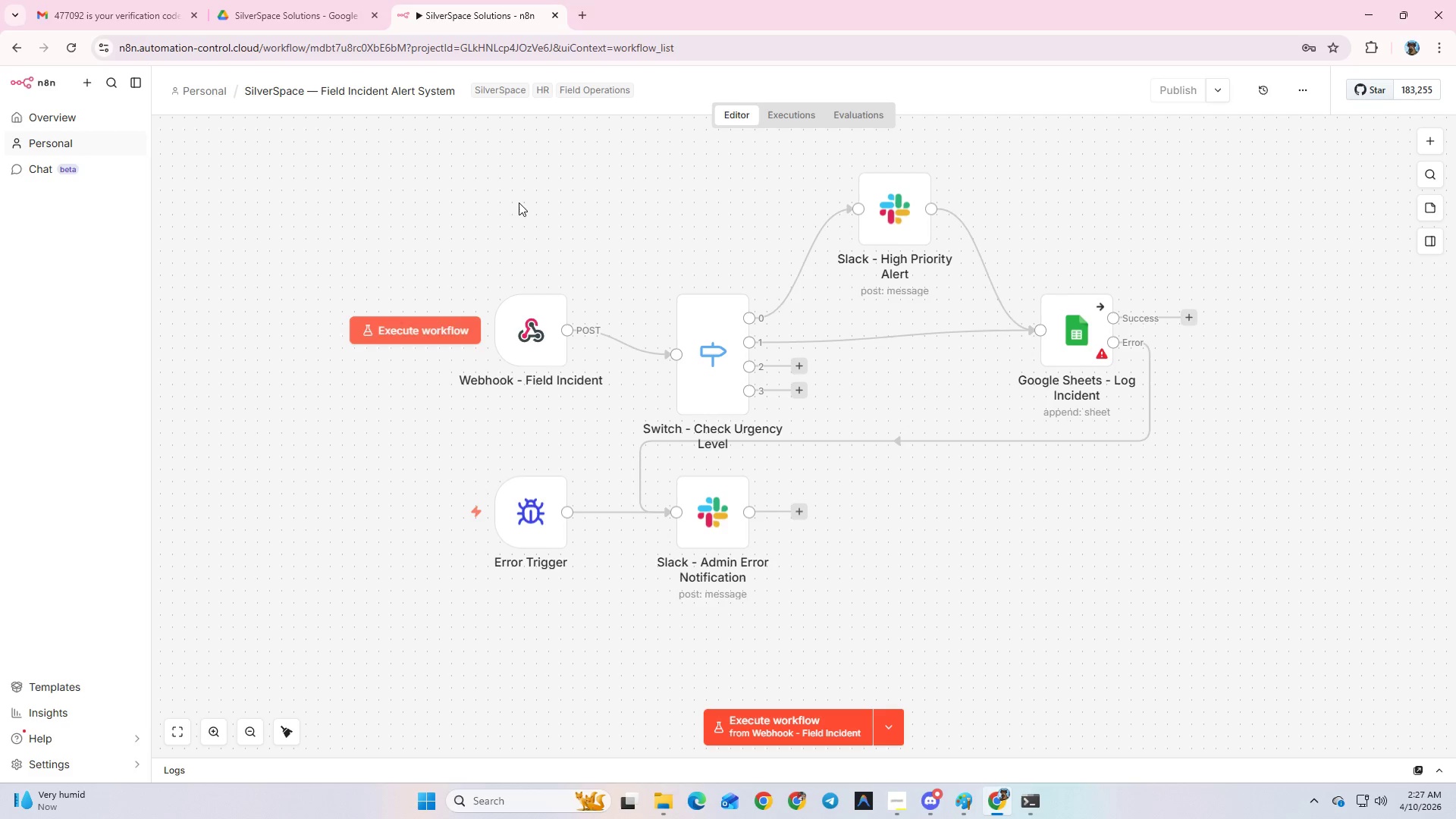 
left_click([287, 15])
 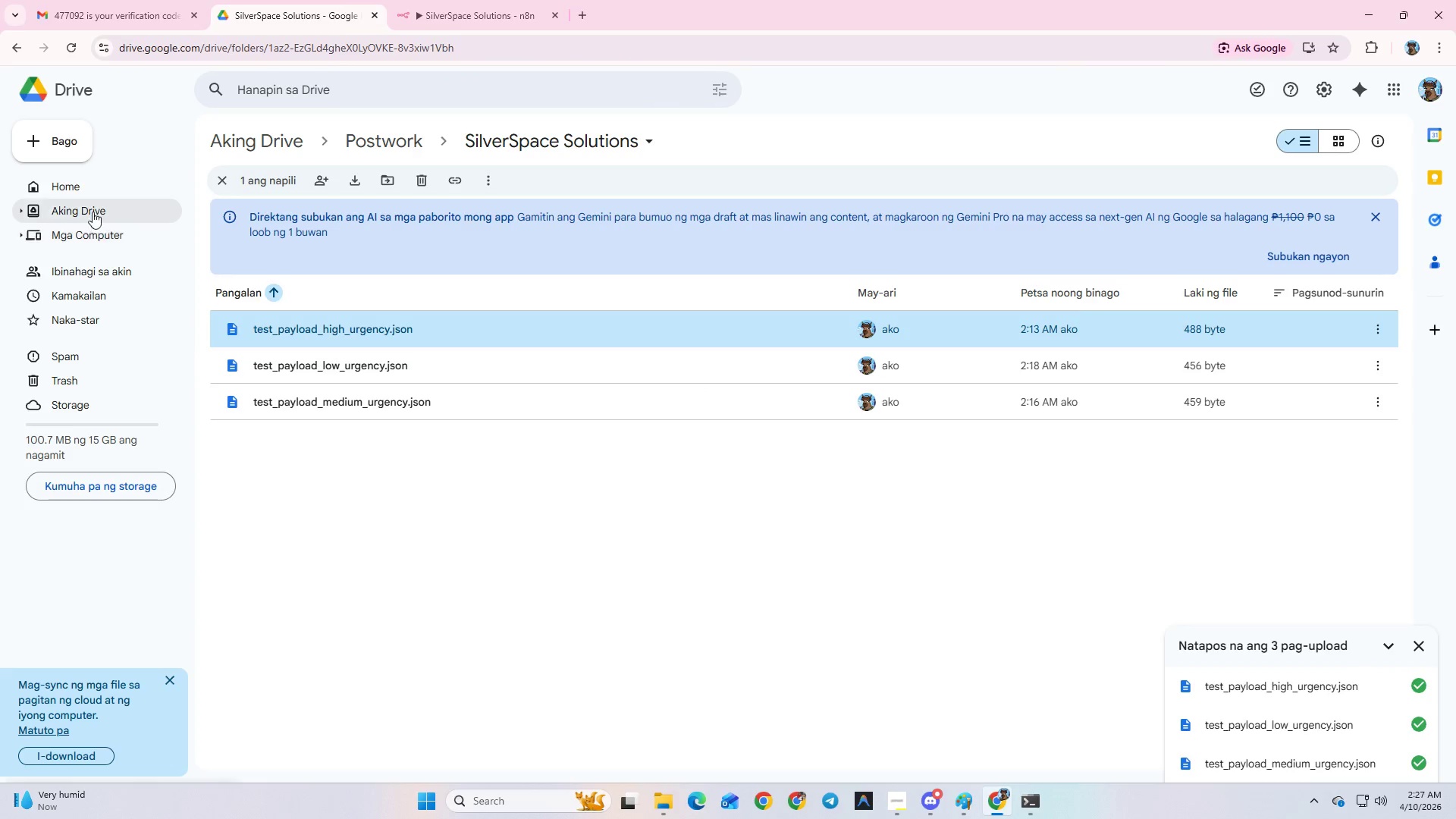 
left_click([63, 155])
 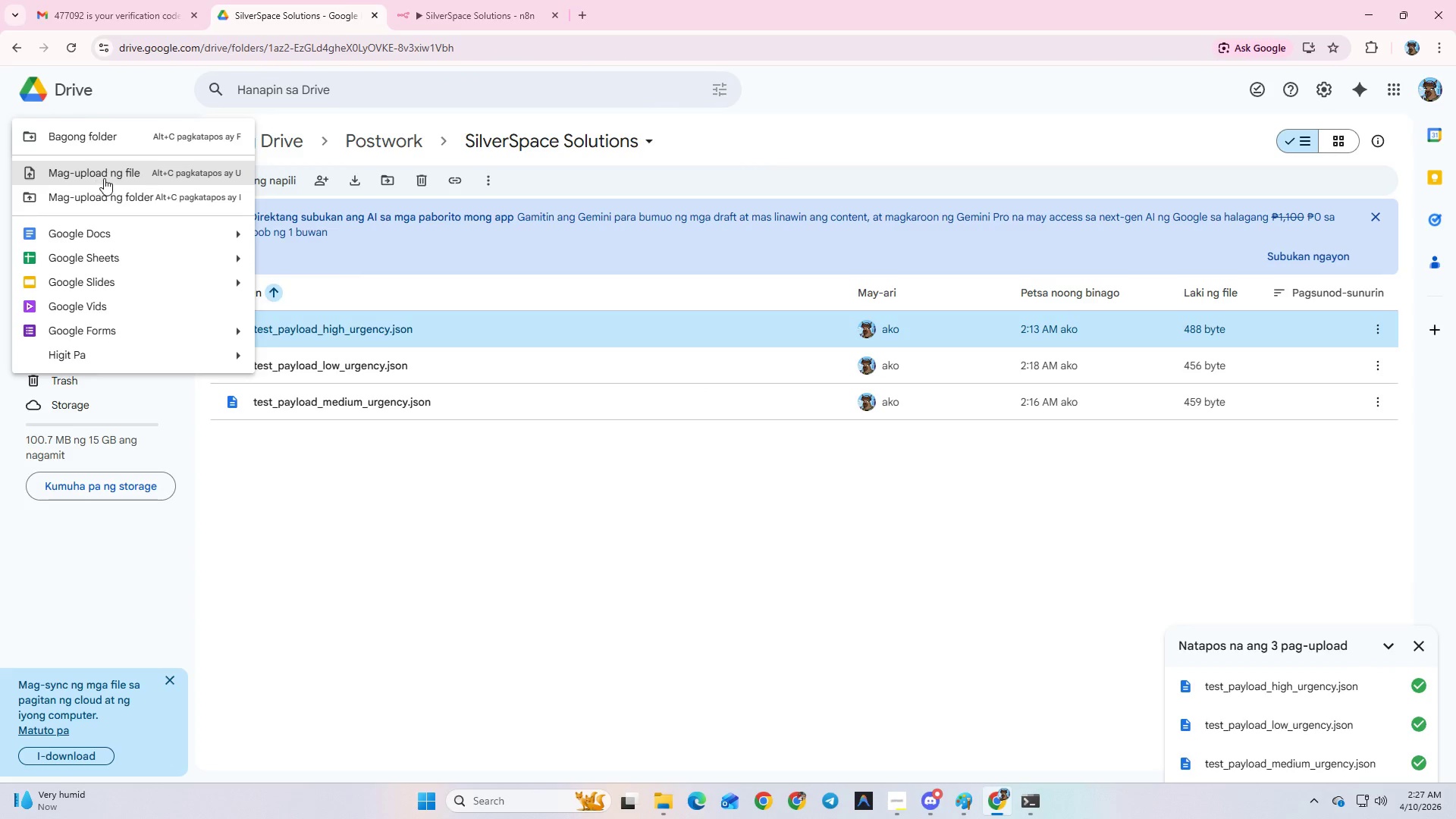 
left_click([105, 177])
 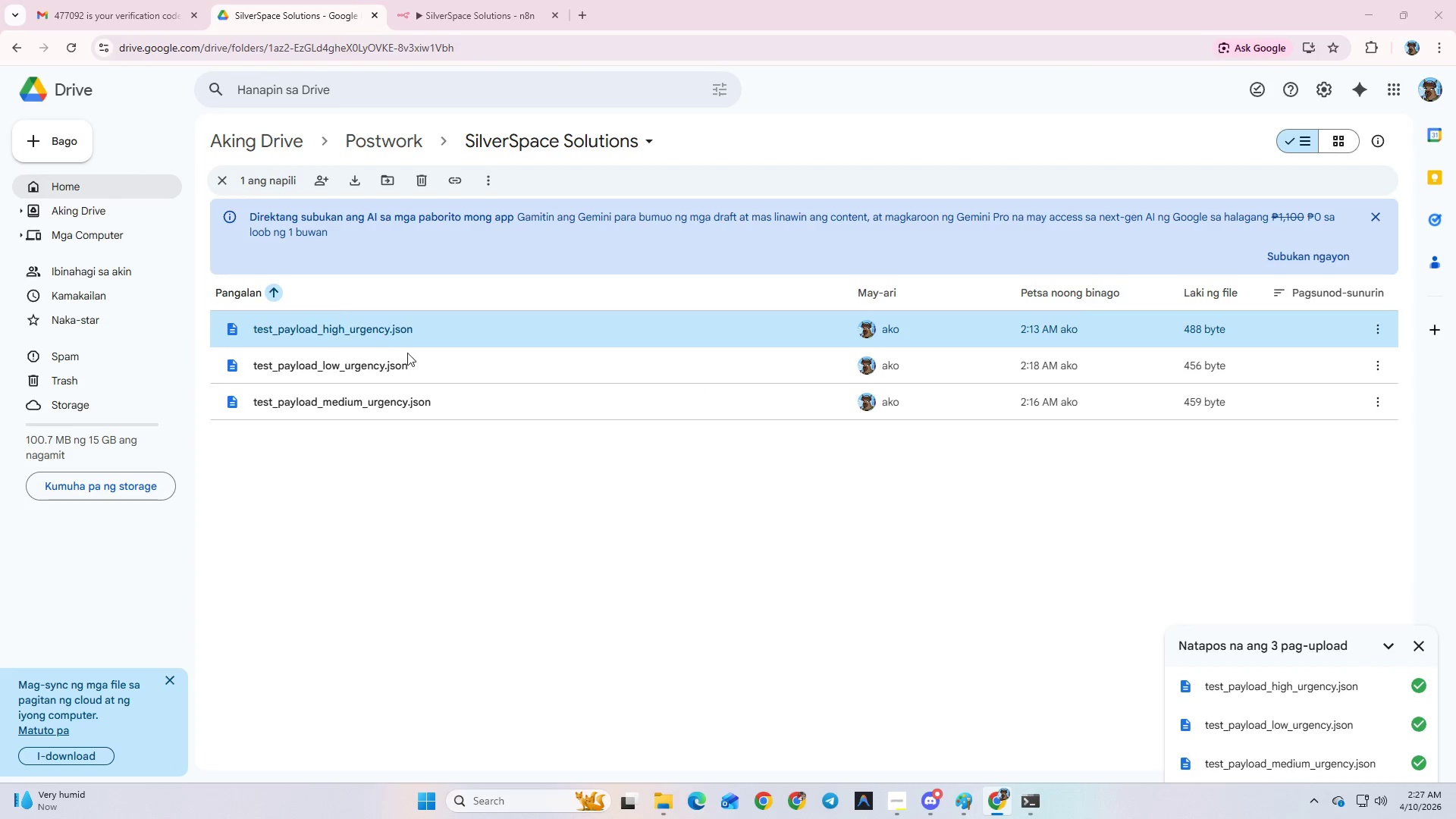 
scroll: coordinate [410, 353], scroll_direction: up, amount: 3.0
 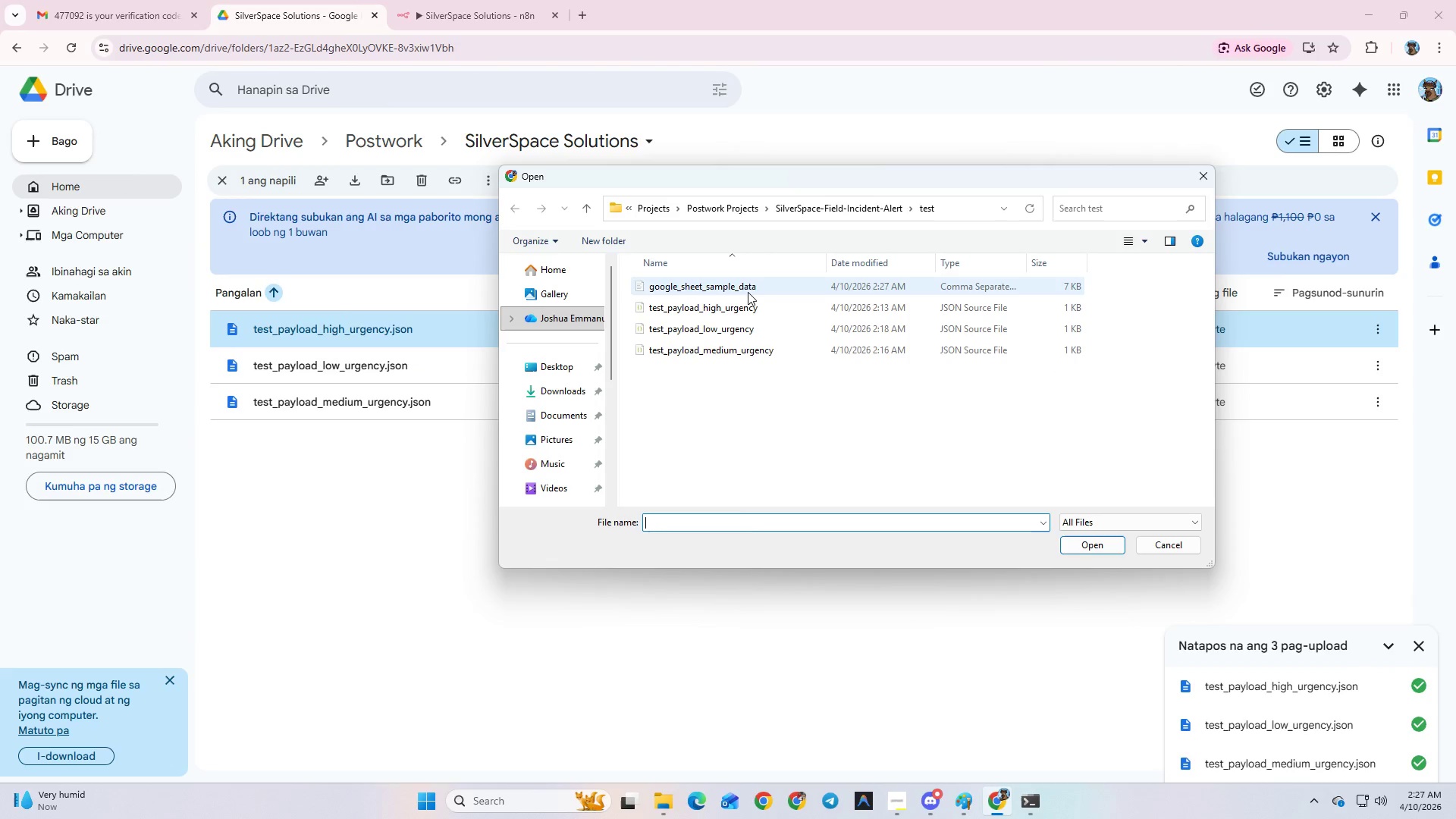 
double_click([748, 292])
 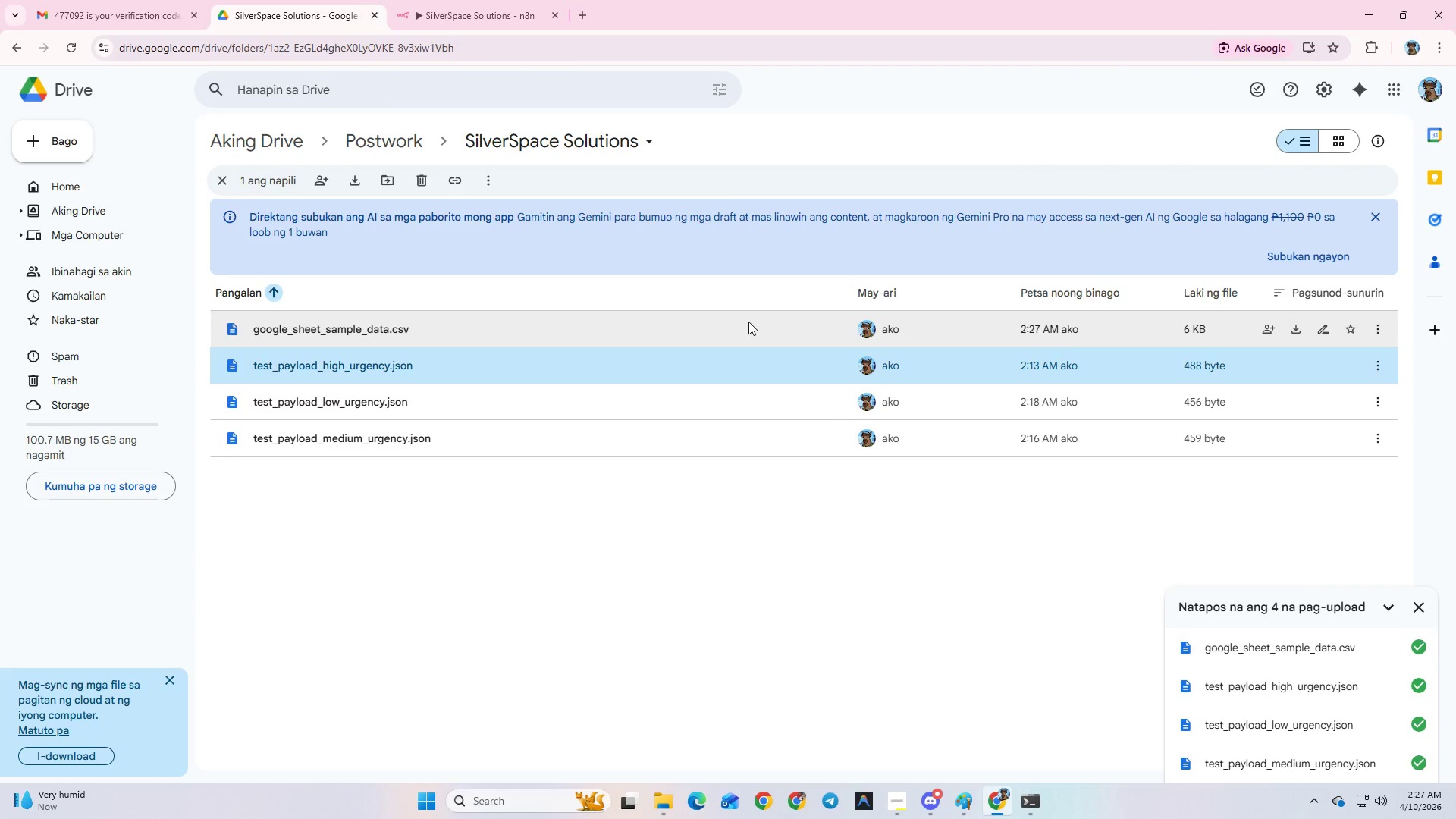 
double_click([453, 337])
 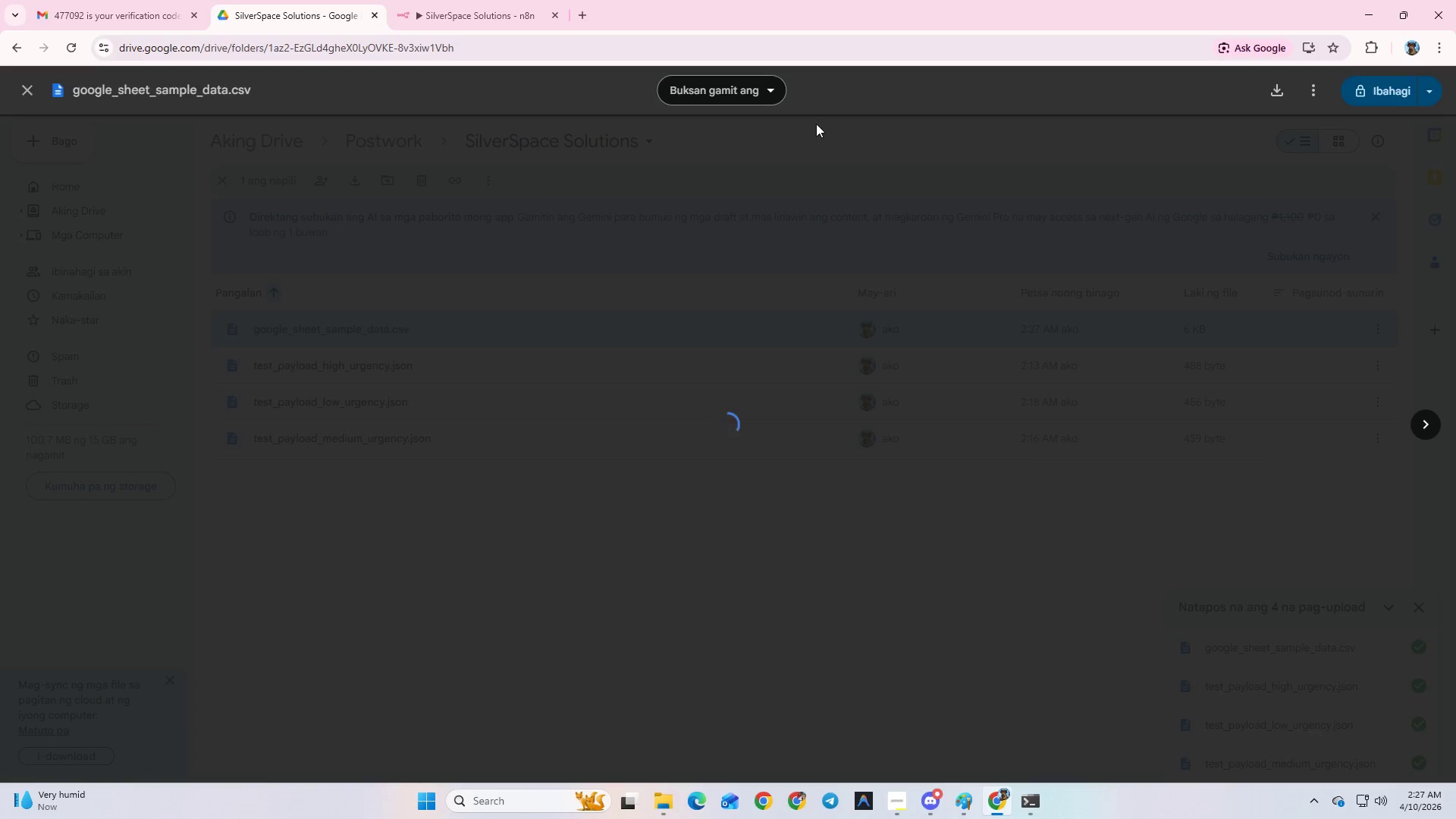 
left_click([739, 95])
 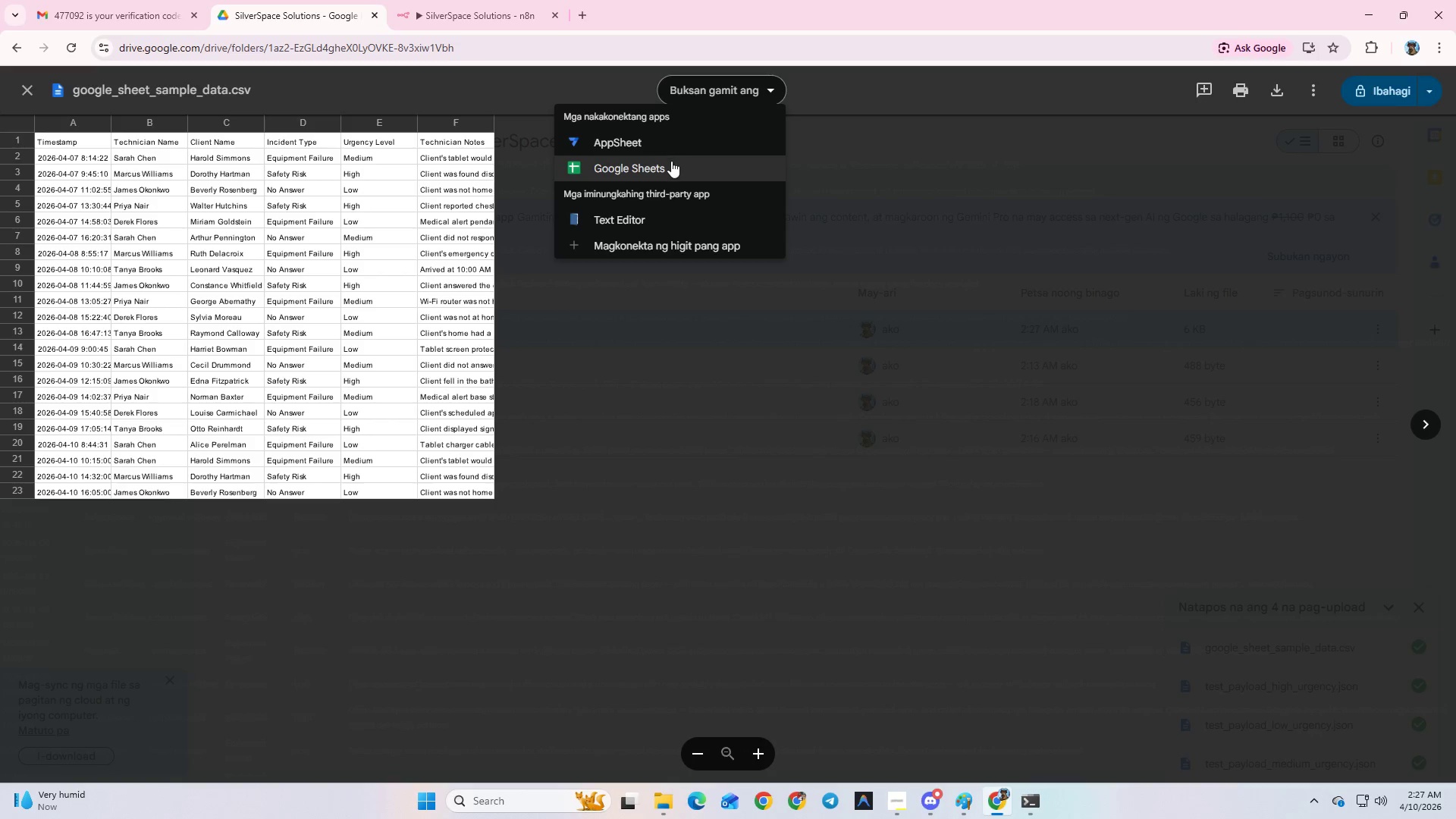 
left_click([671, 162])
 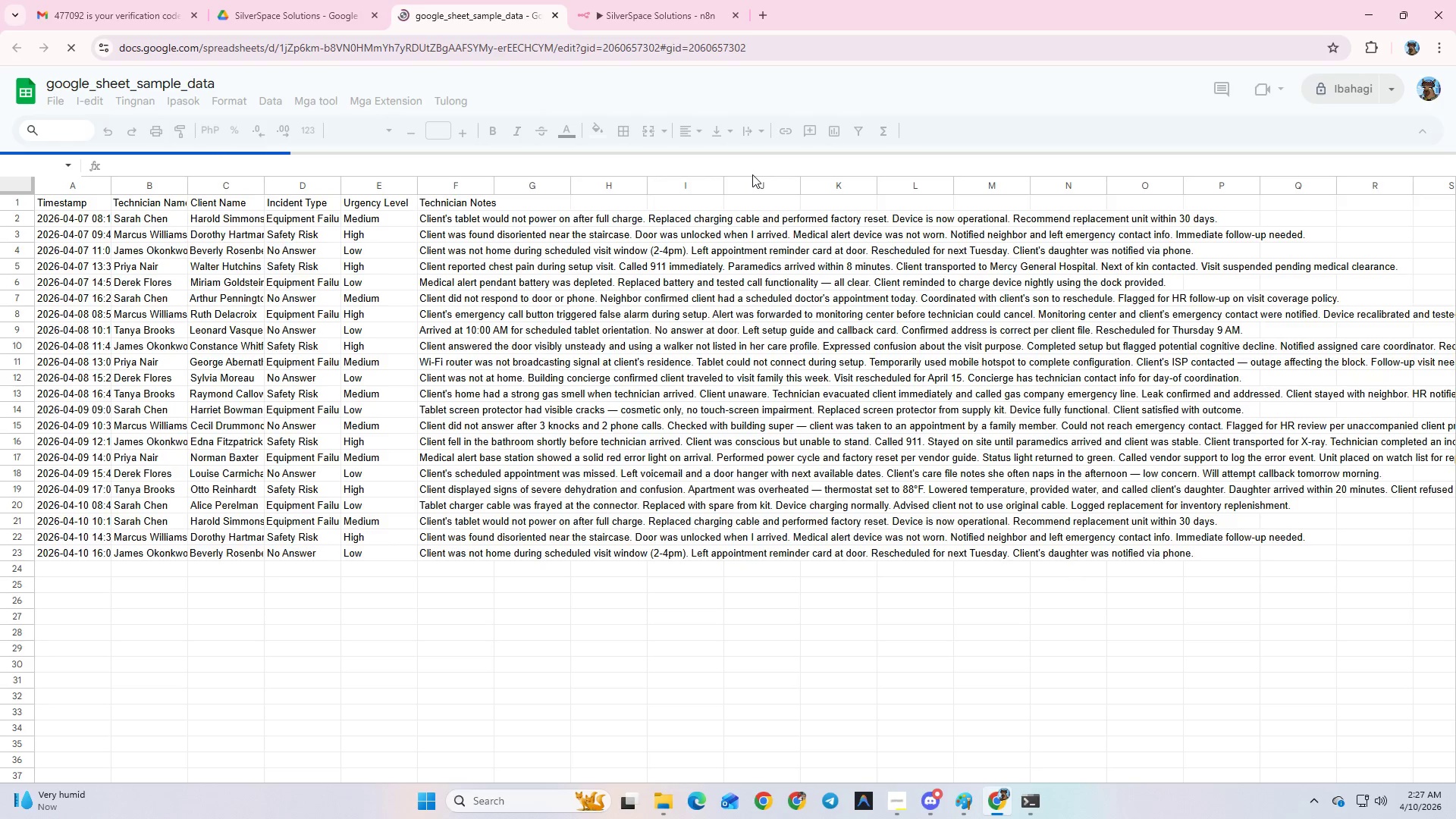 
wait(15.3)
 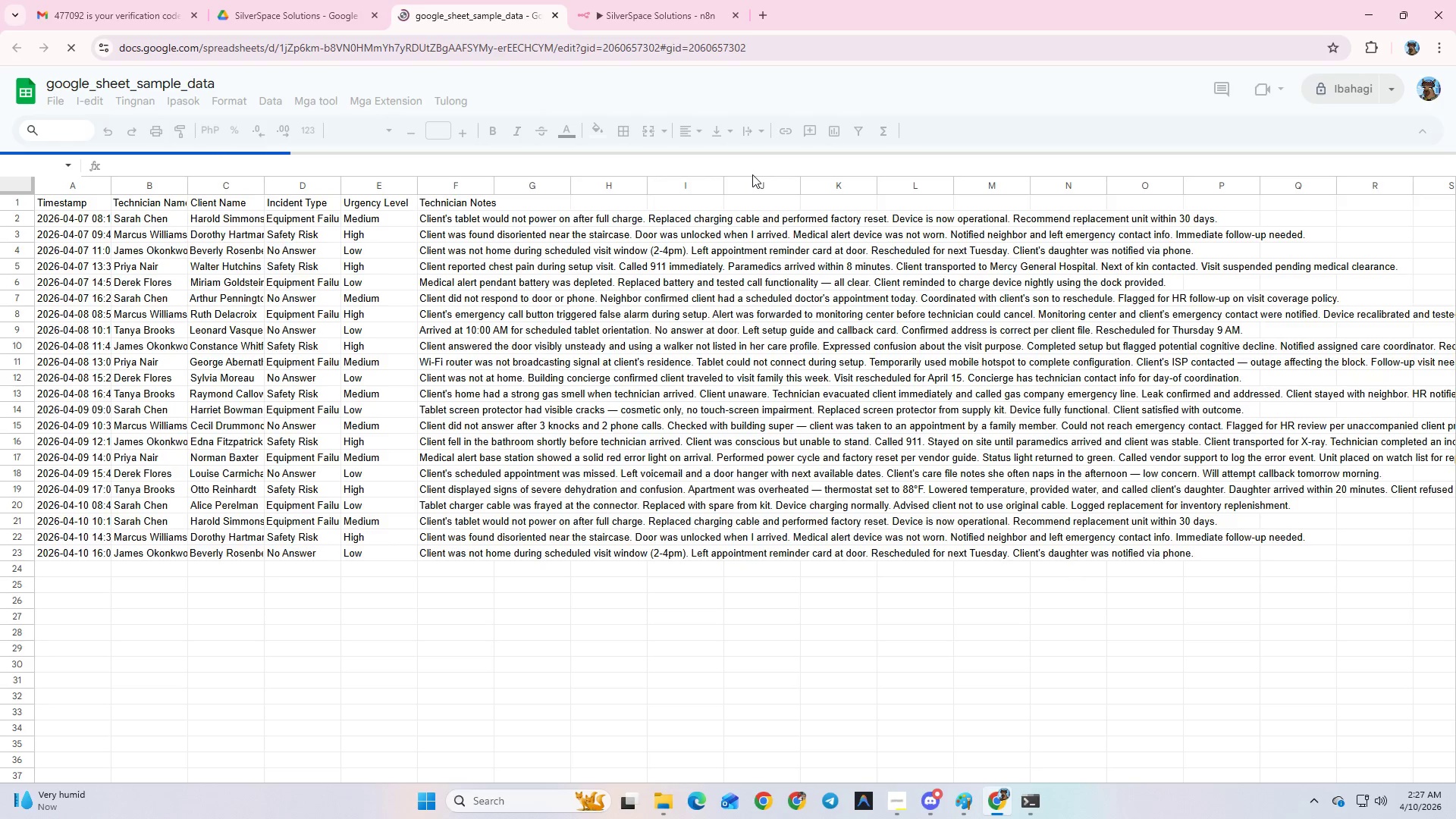 
left_click([911, 808])